 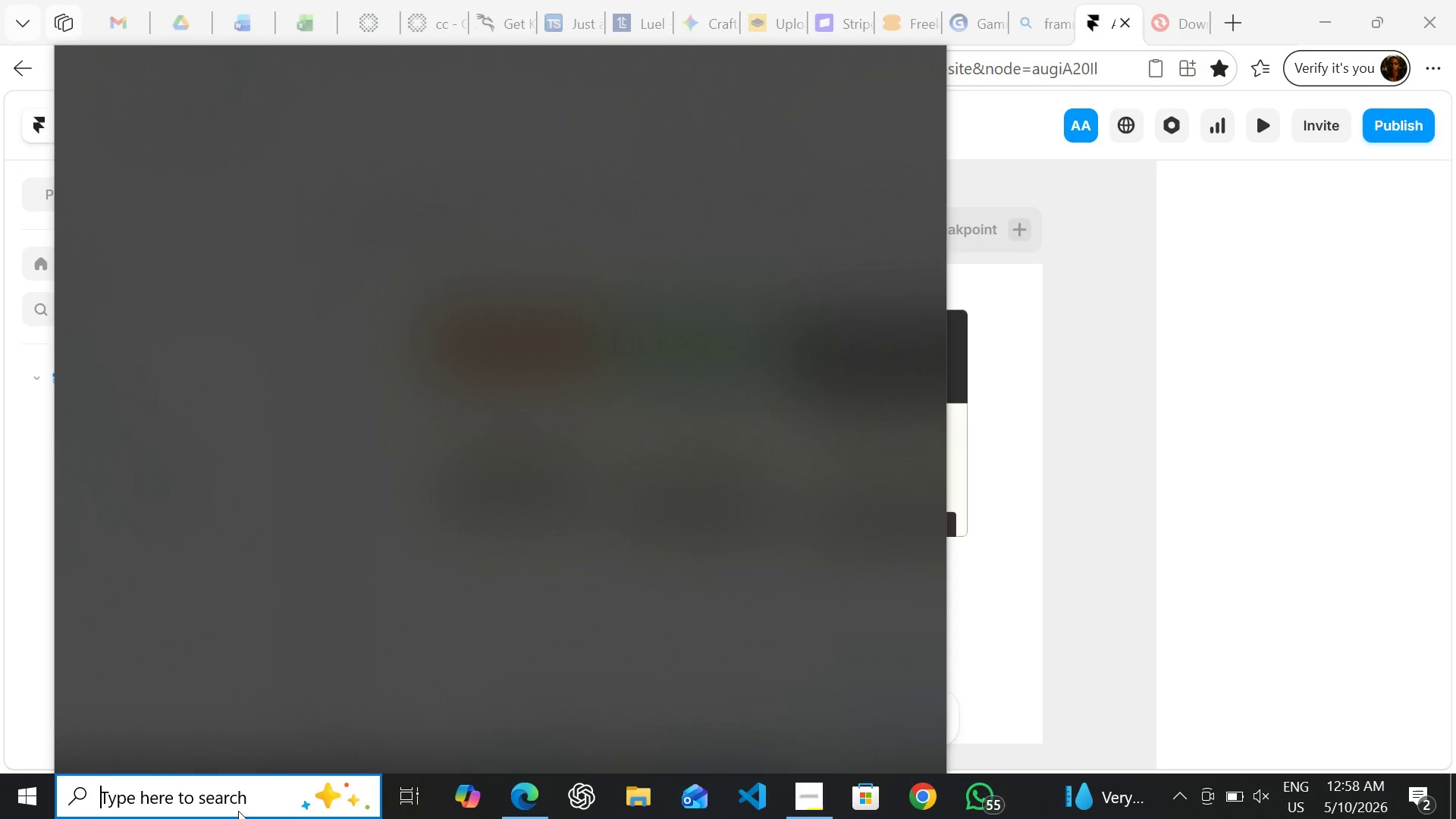 
left_click([193, 196])
 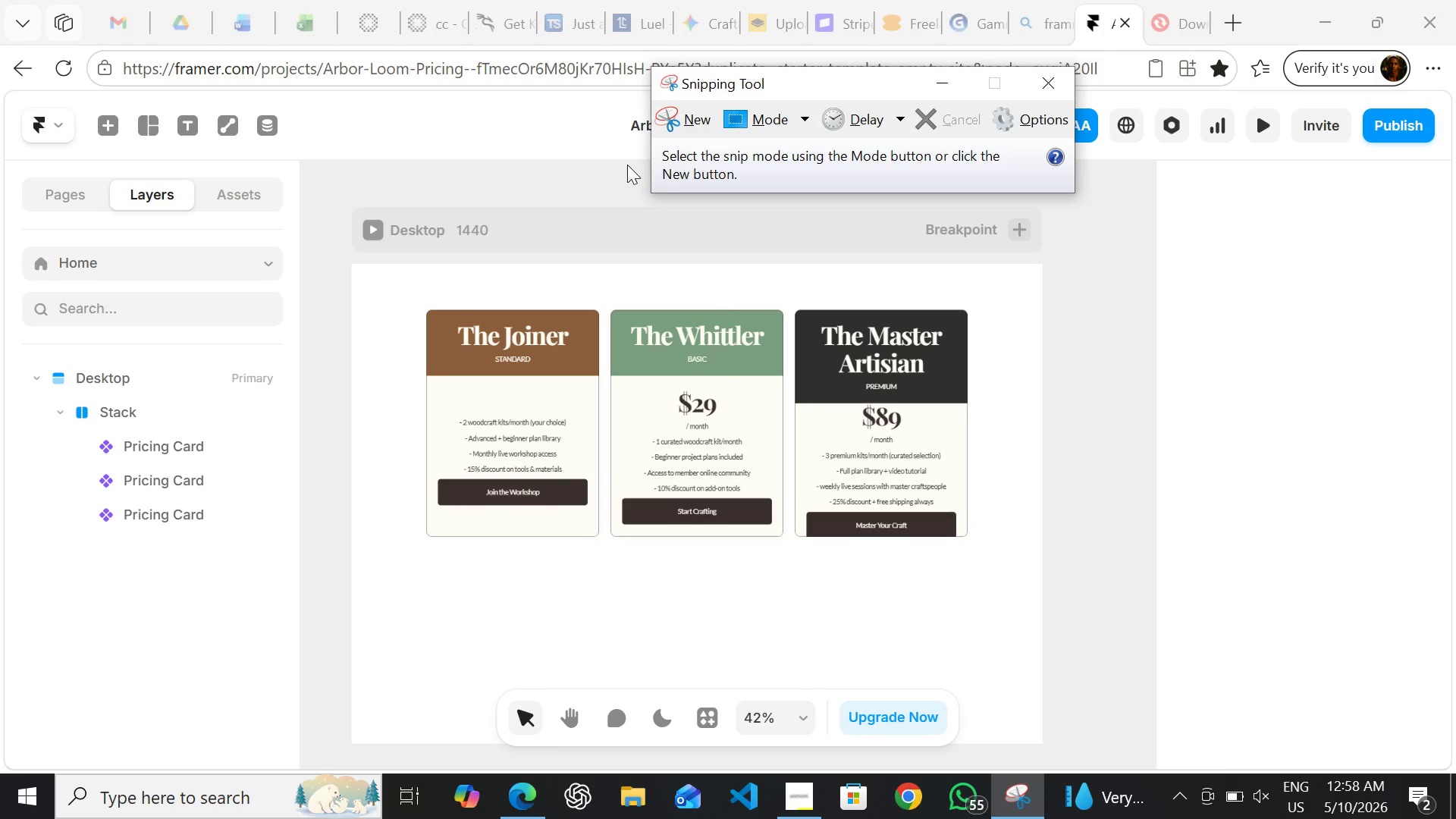 
left_click([679, 123])
 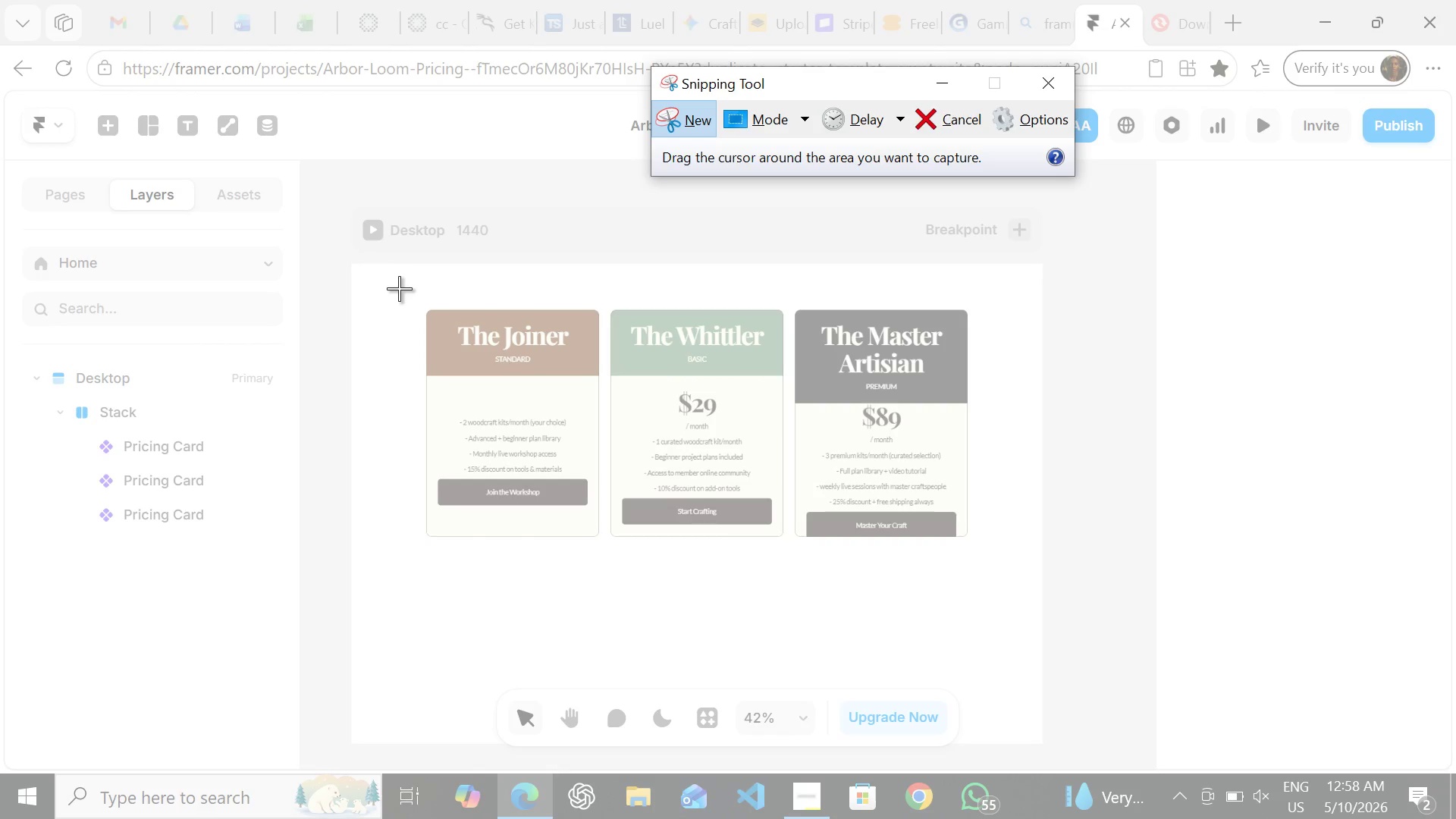 
left_click_drag(start_coordinate=[399, 288], to_coordinate=[991, 565])
 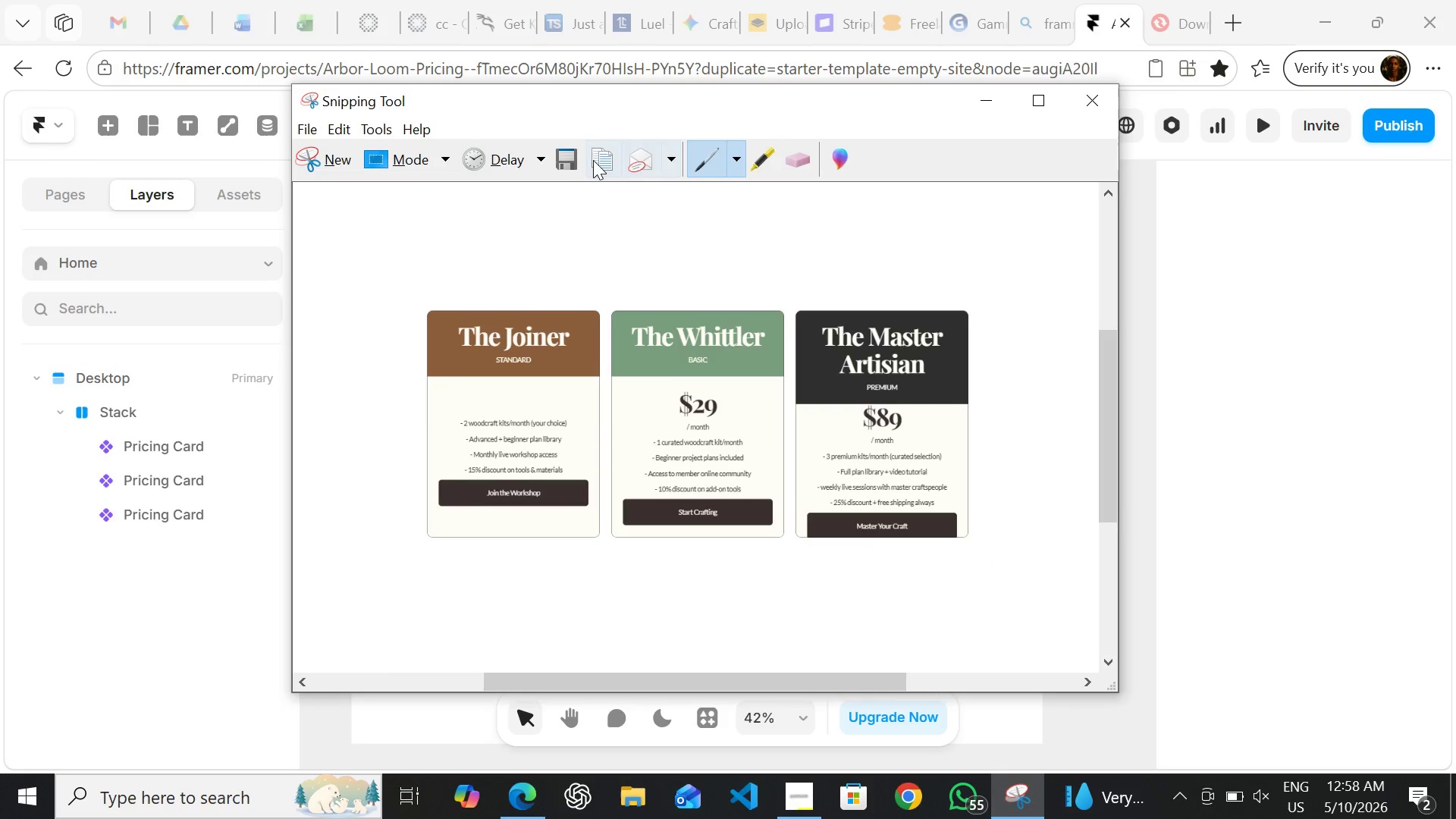 
left_click([571, 160])
 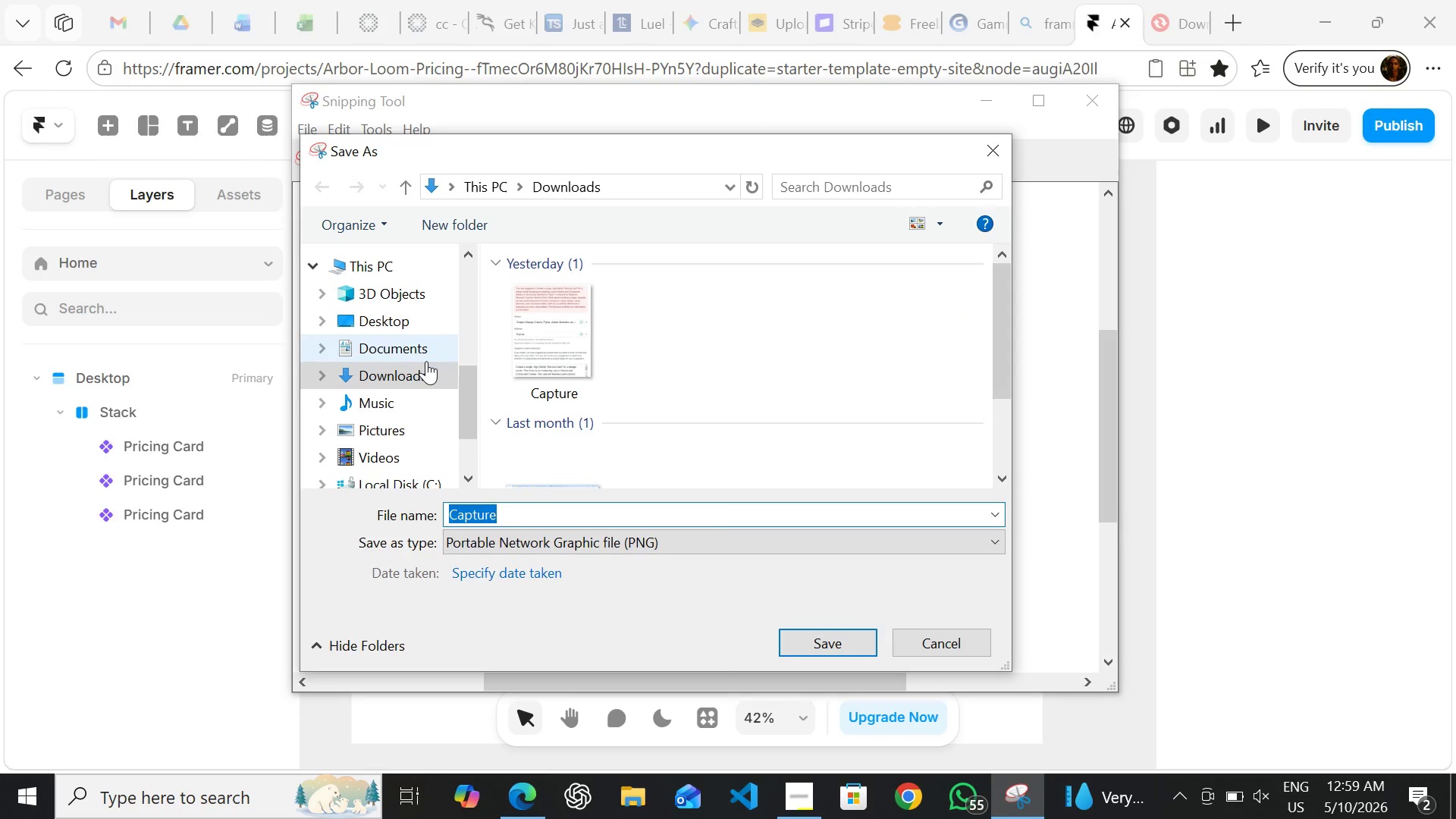 
left_click([425, 365])
 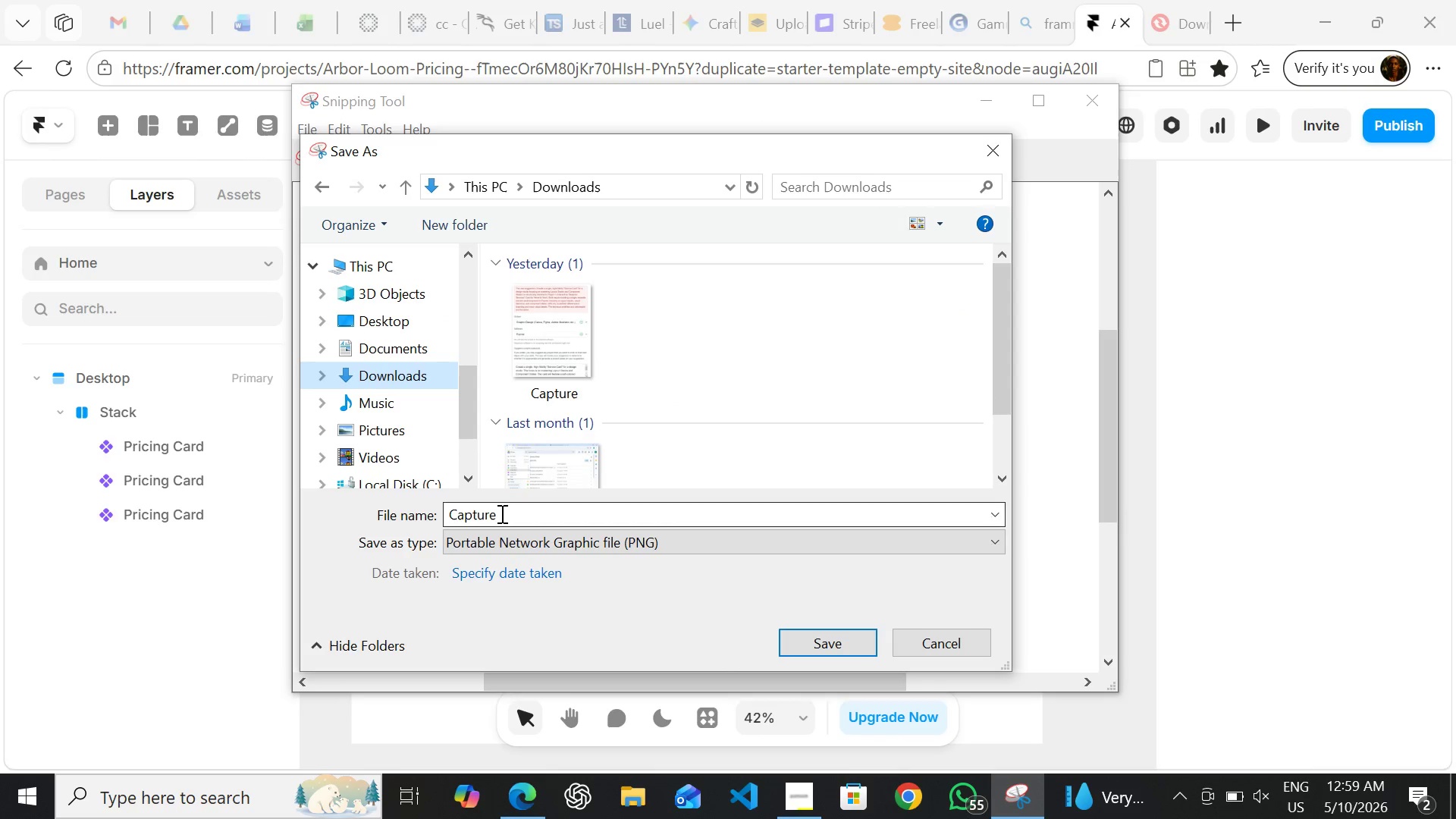 
left_click([500, 515])
 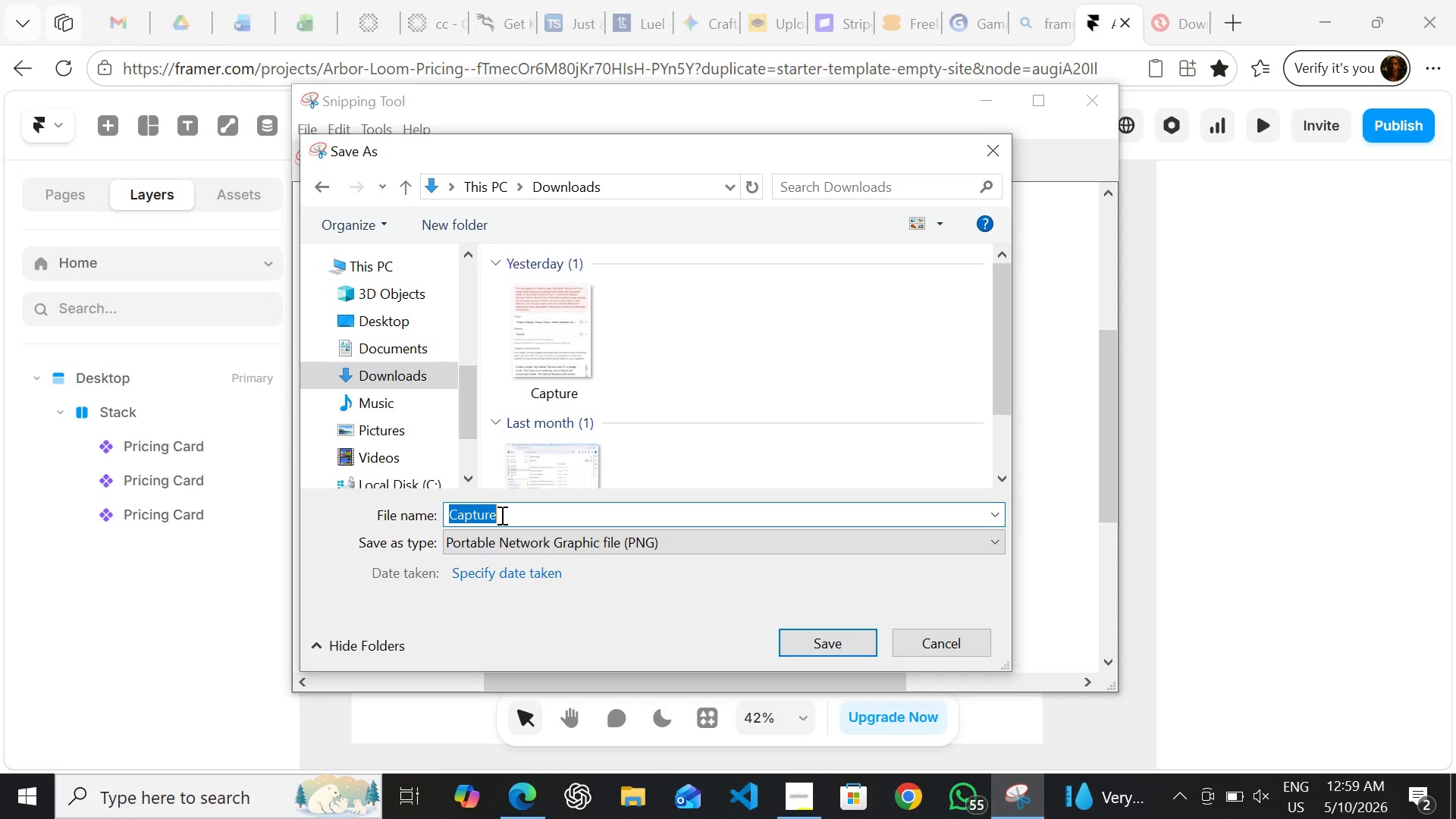 
type(PDF File)
 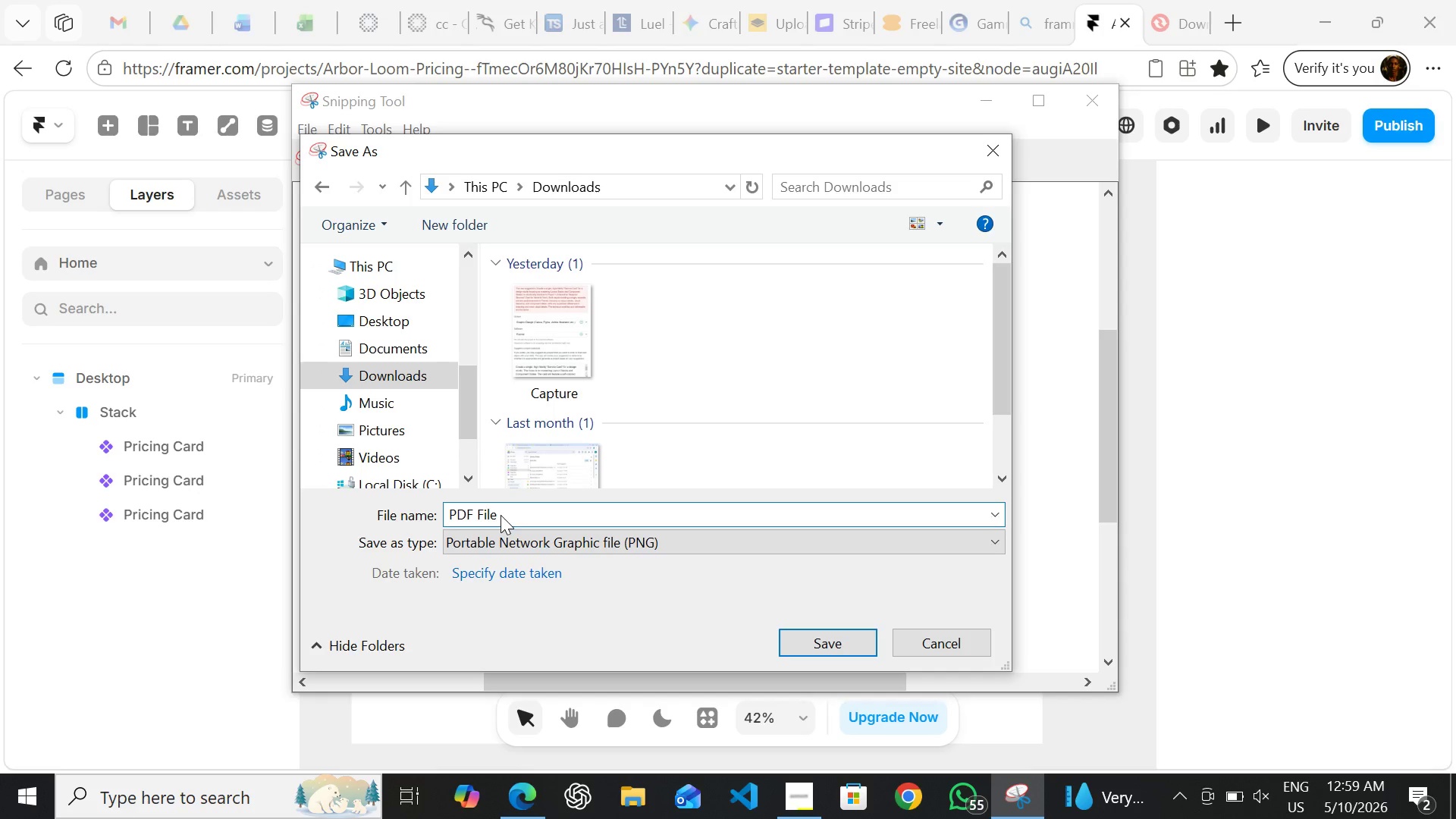 
key(Enter)
 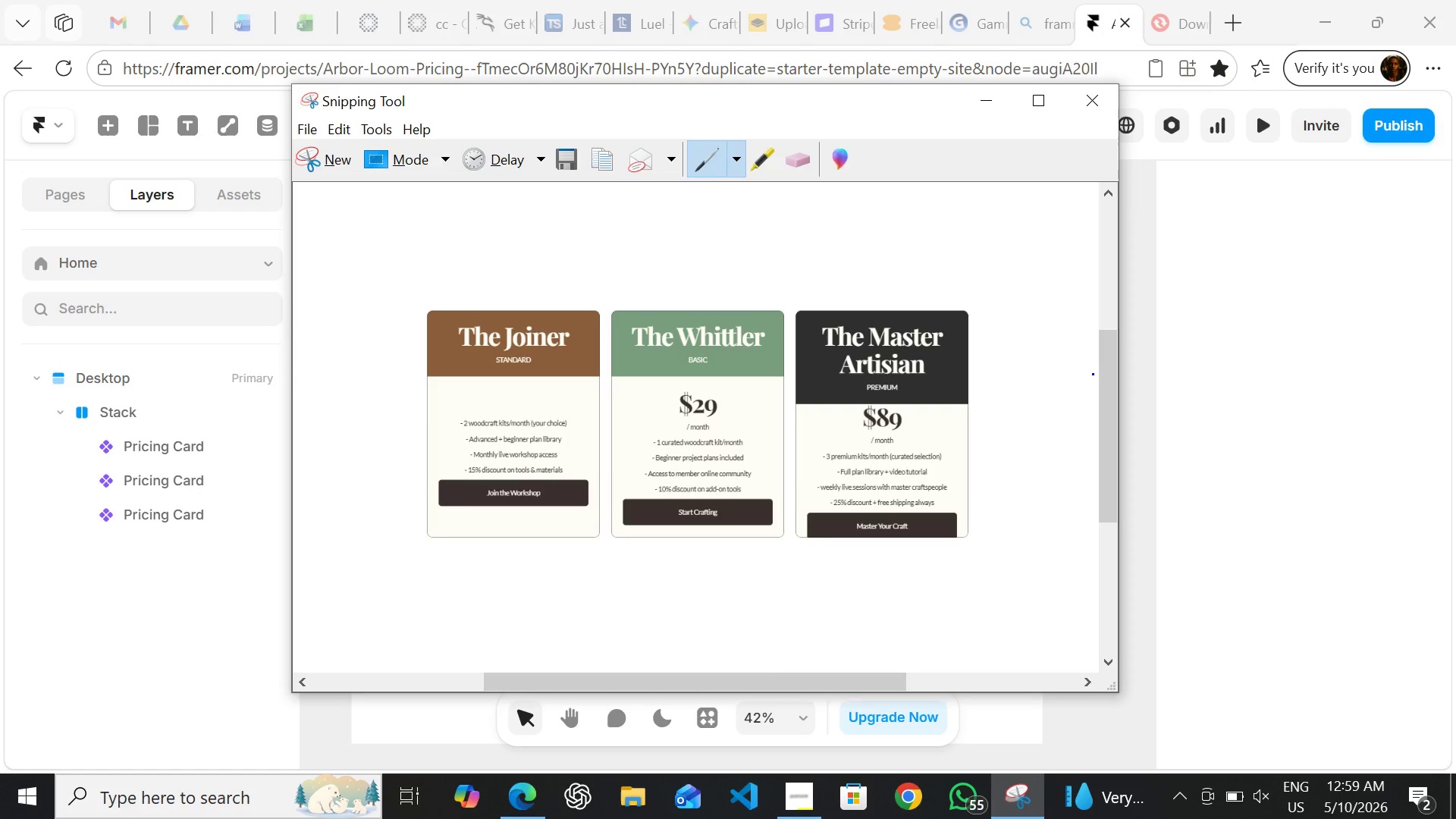 
left_click([1125, 396])
 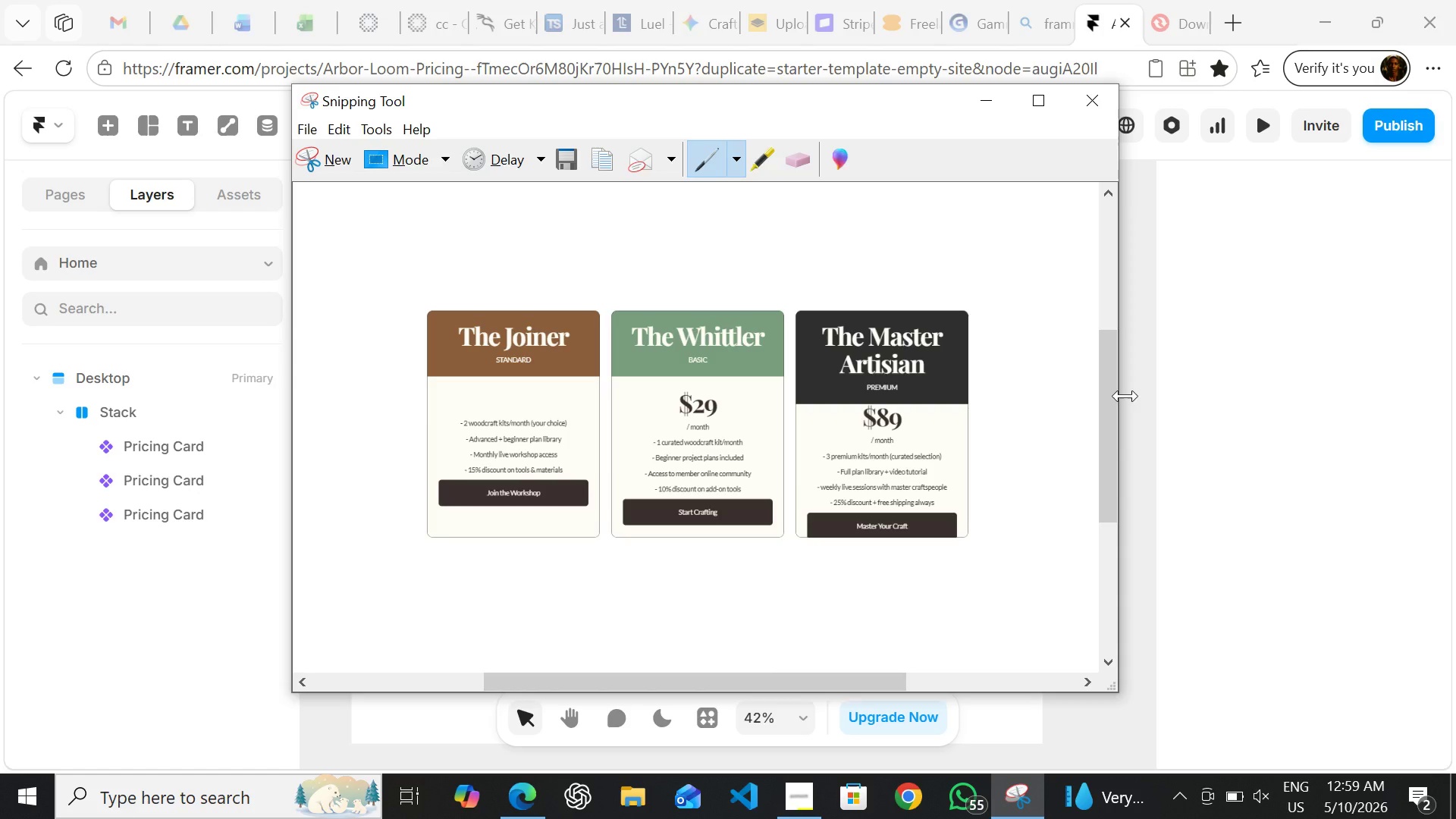 
wait(18.81)
 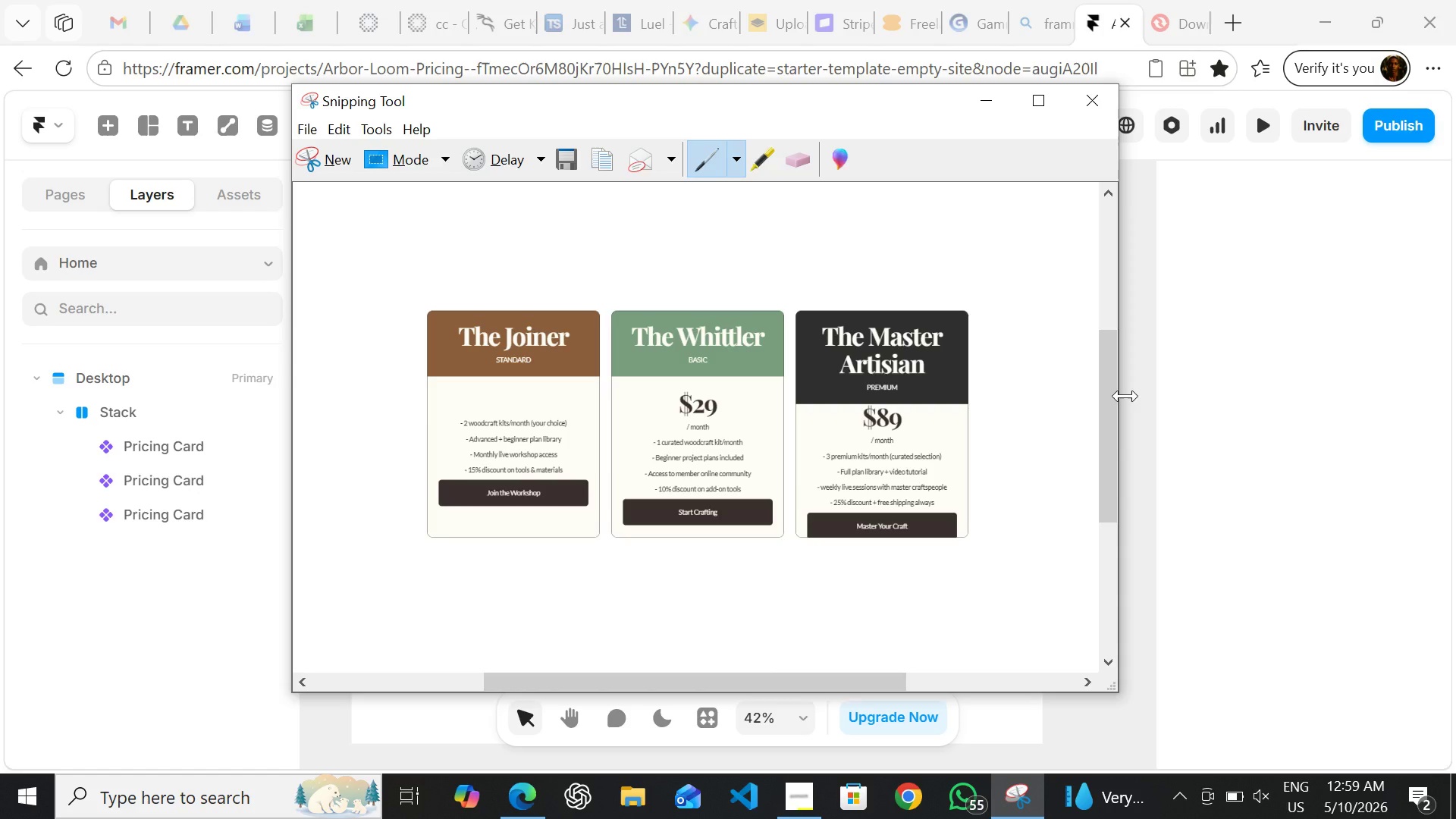 
left_click([213, 624])
 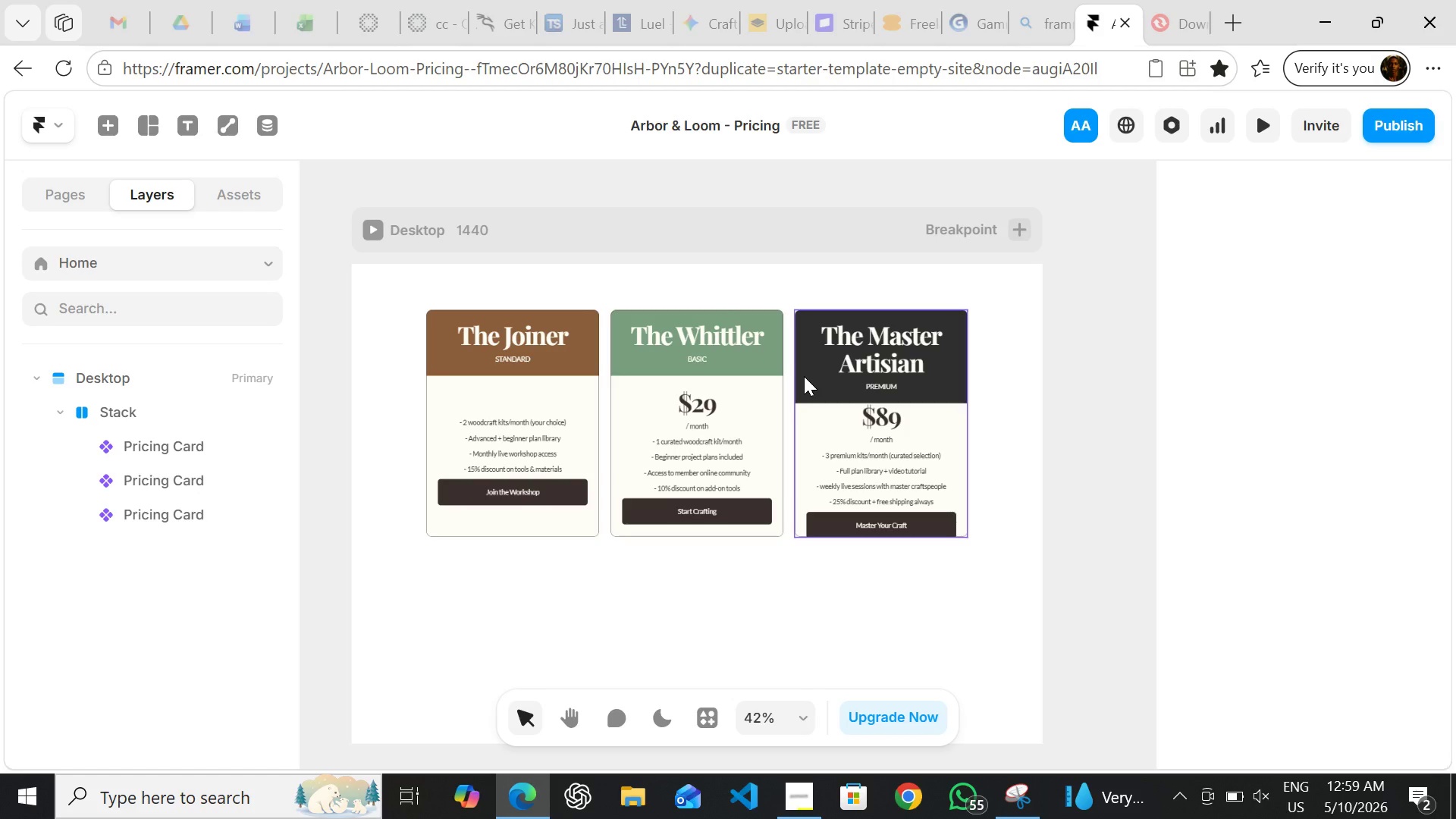 
hold_key(key=MetaLeft, duration=1.53)
 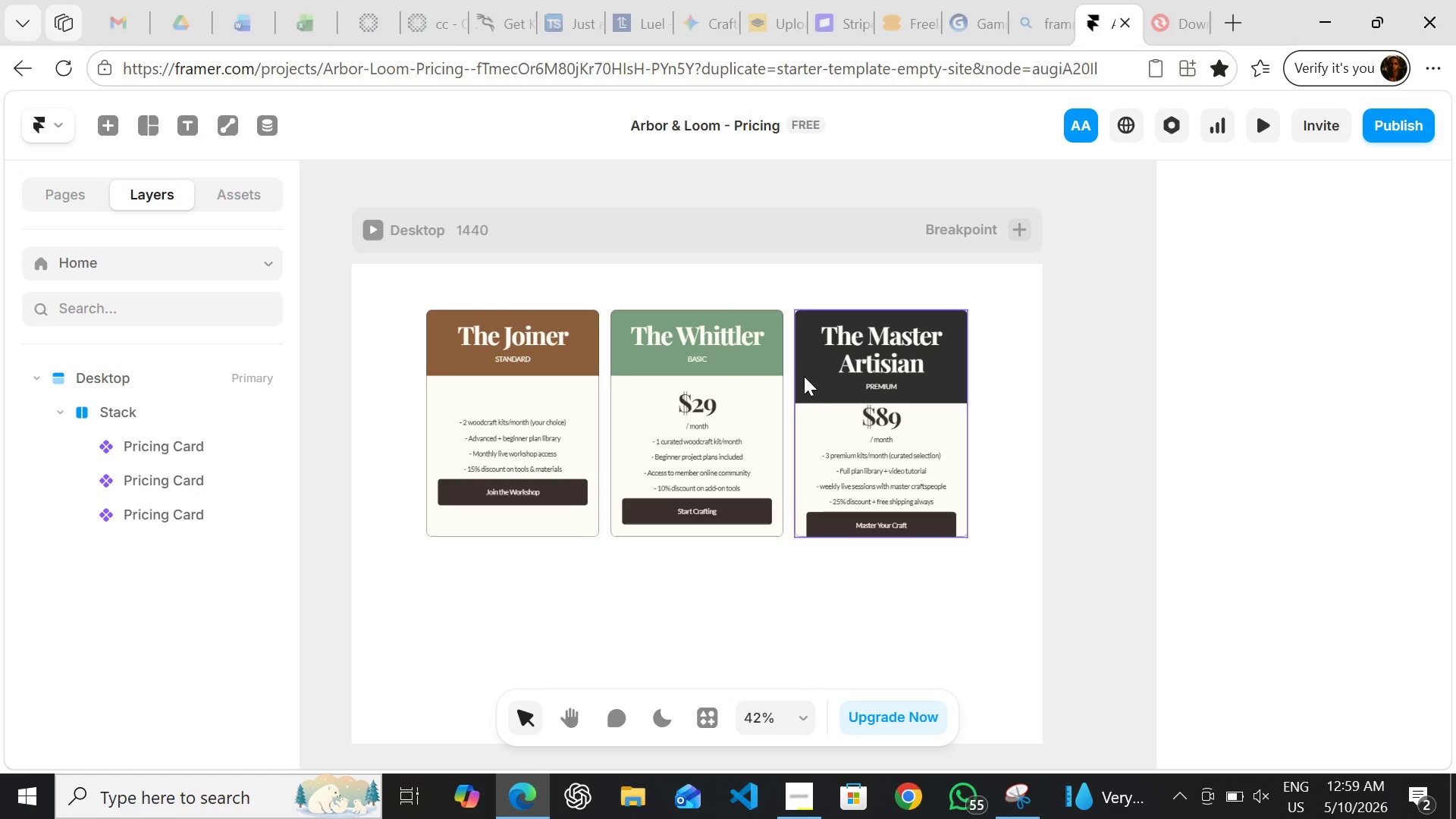 
key(Meta+G)
 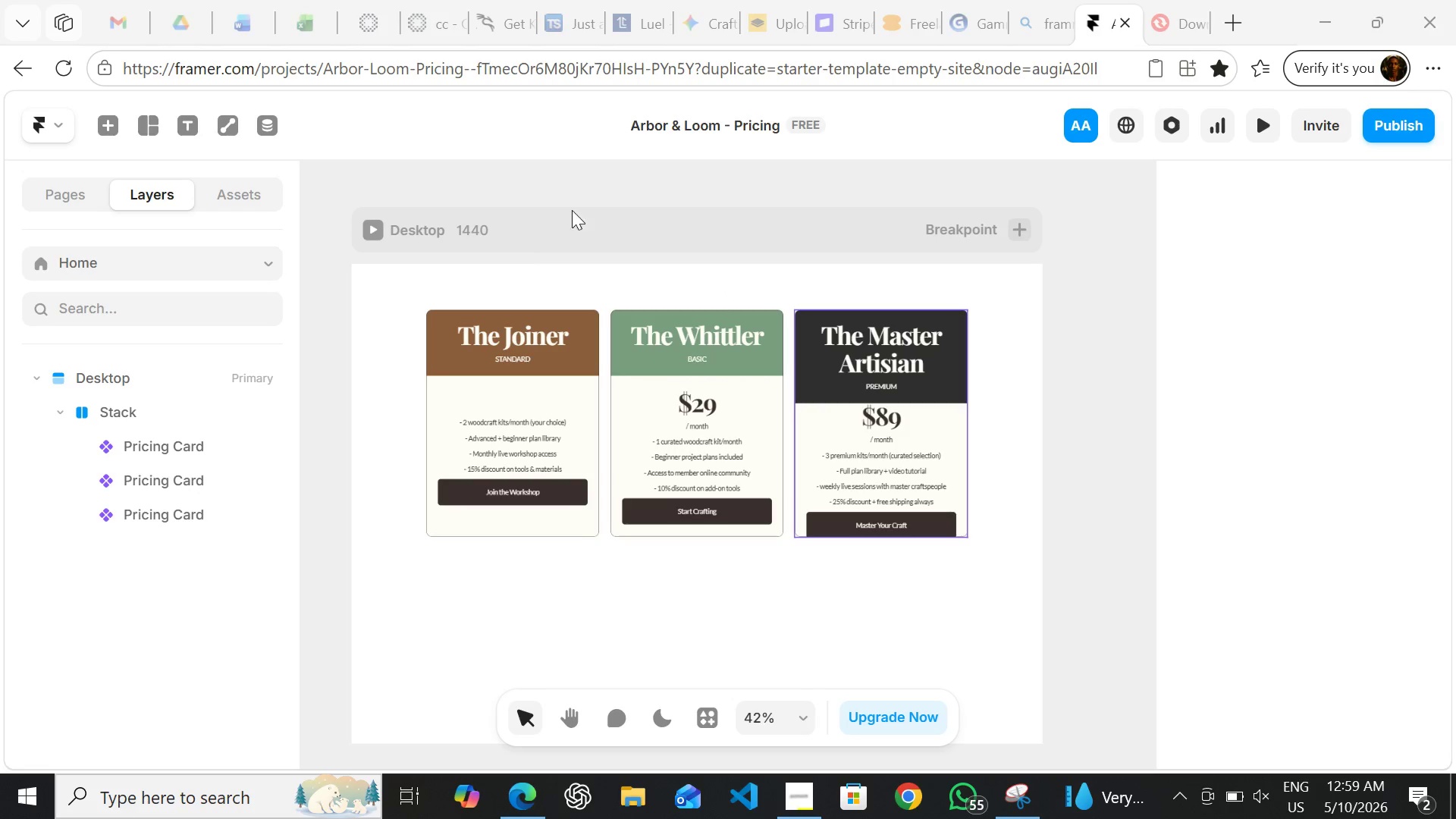 
wait(7.09)
 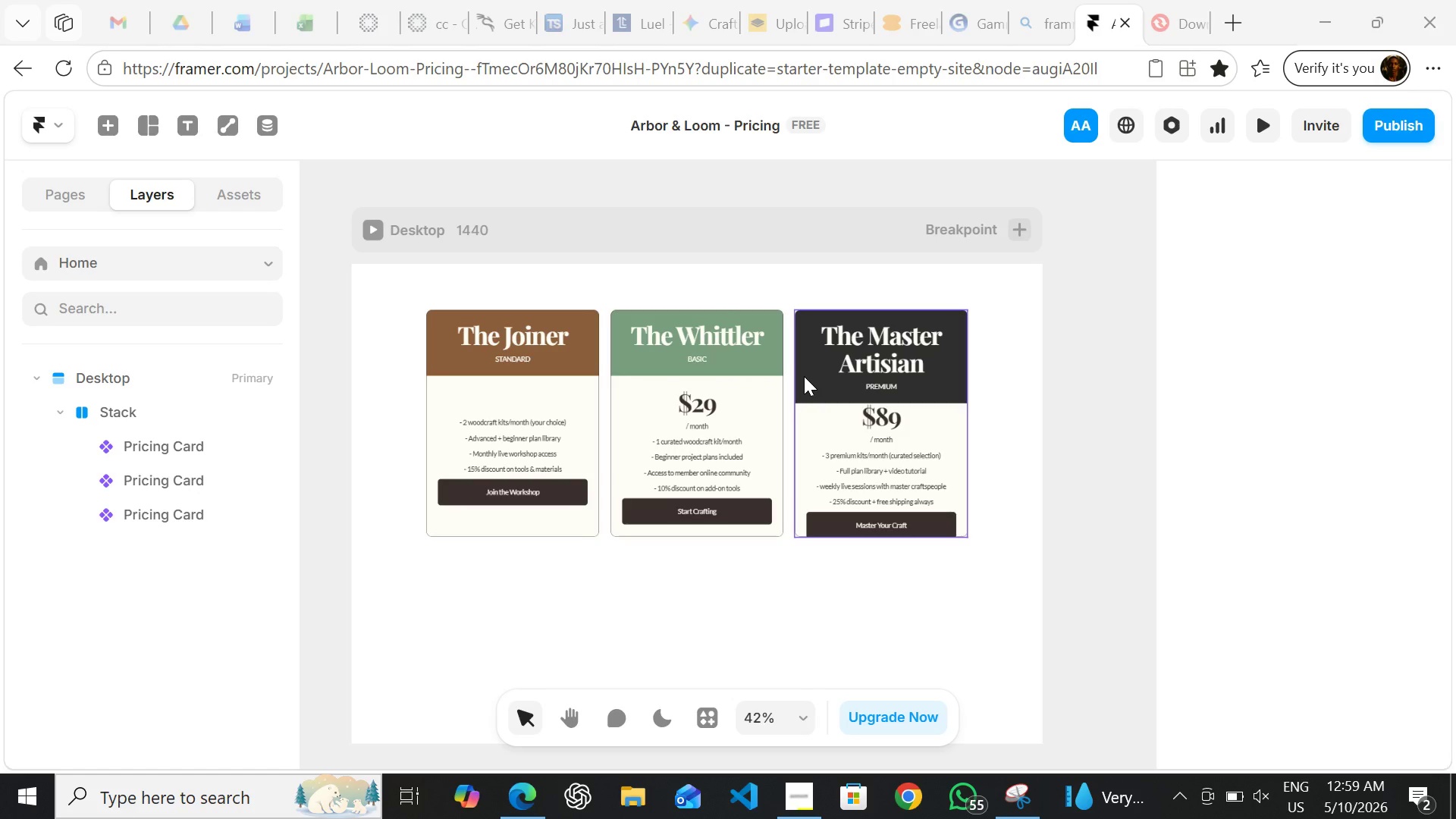 
left_click([633, 58])
 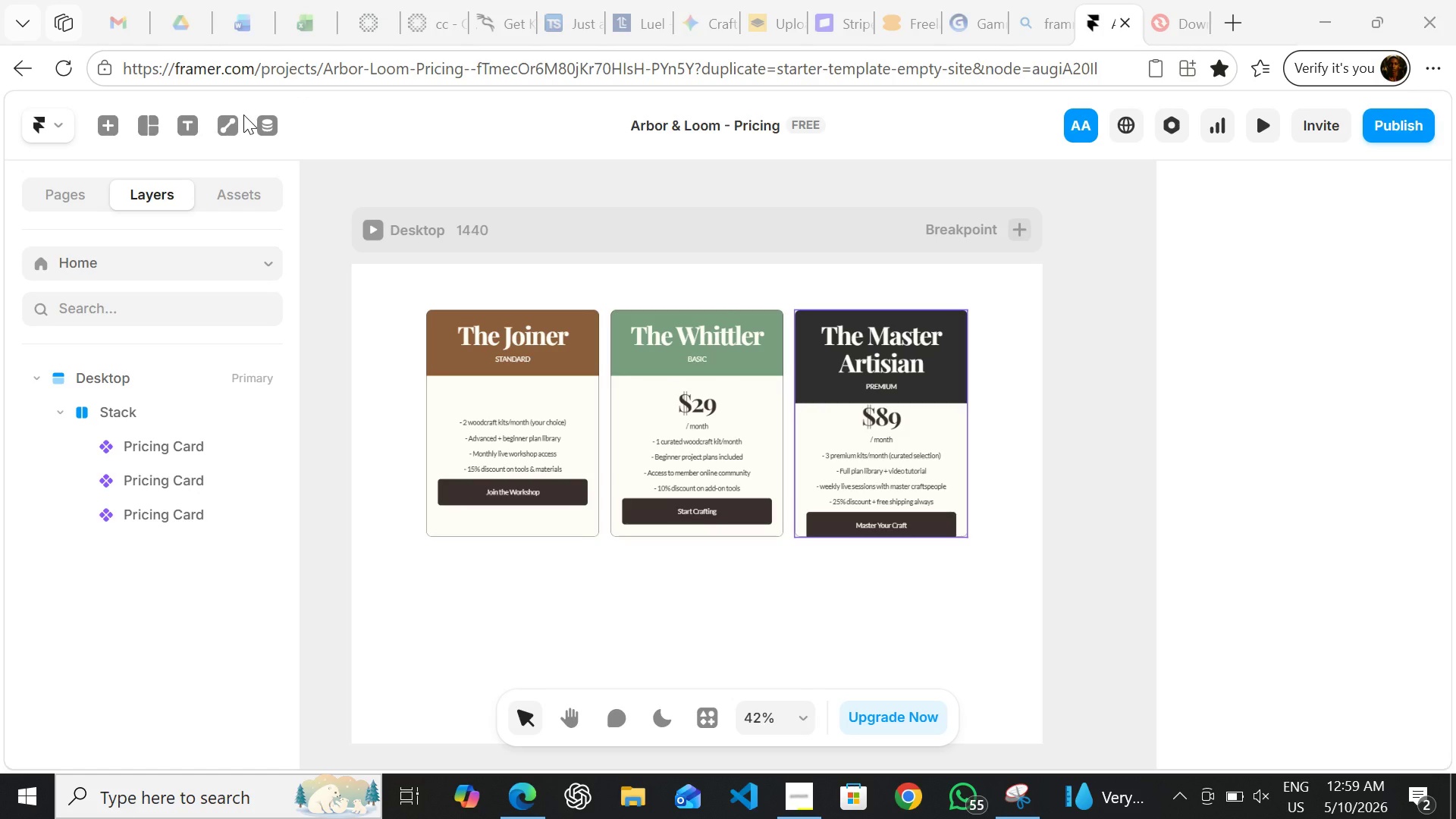 
left_click([243, 115])
 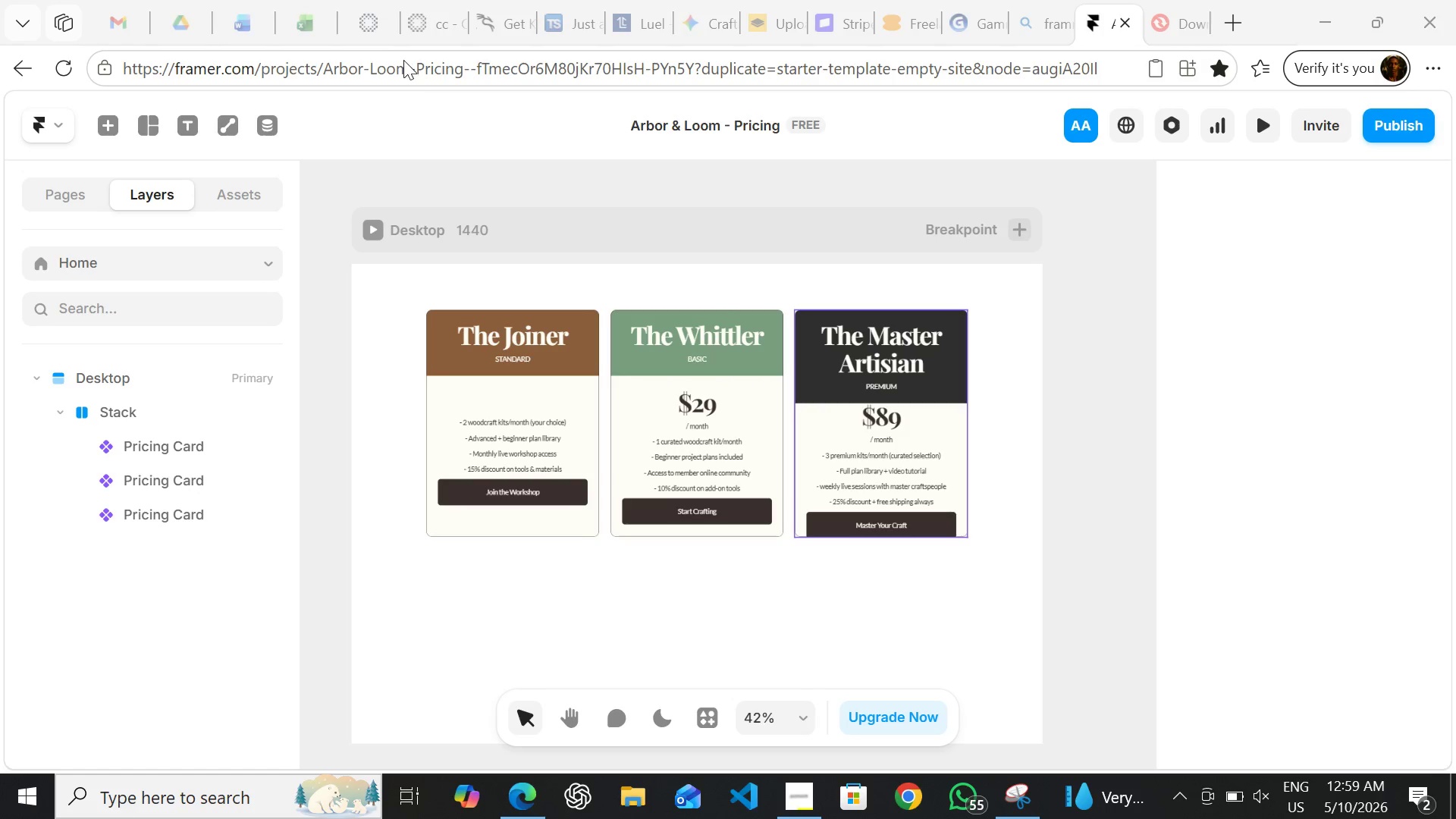 
left_click([363, 45])
 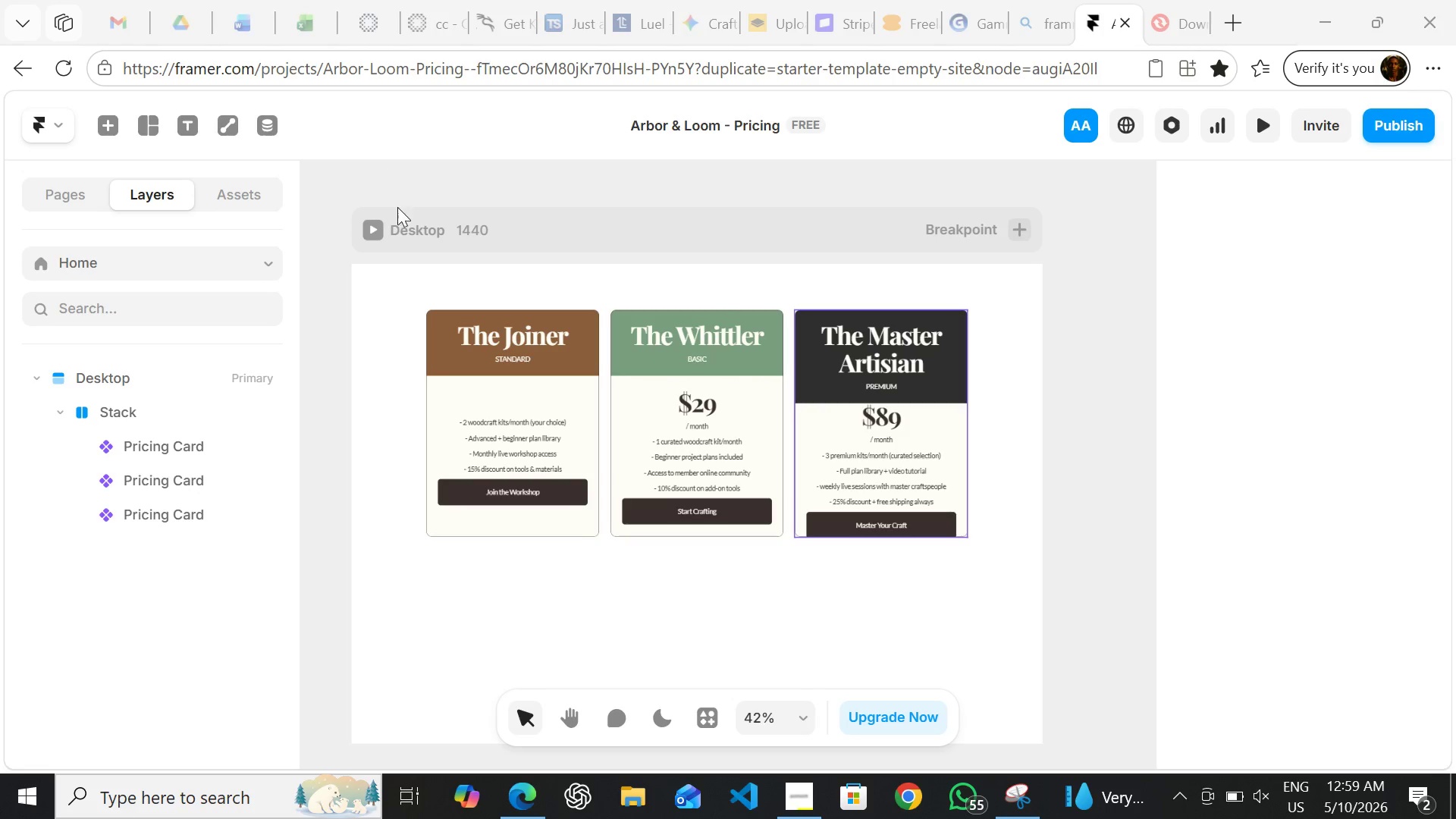 
left_click([406, 233])
 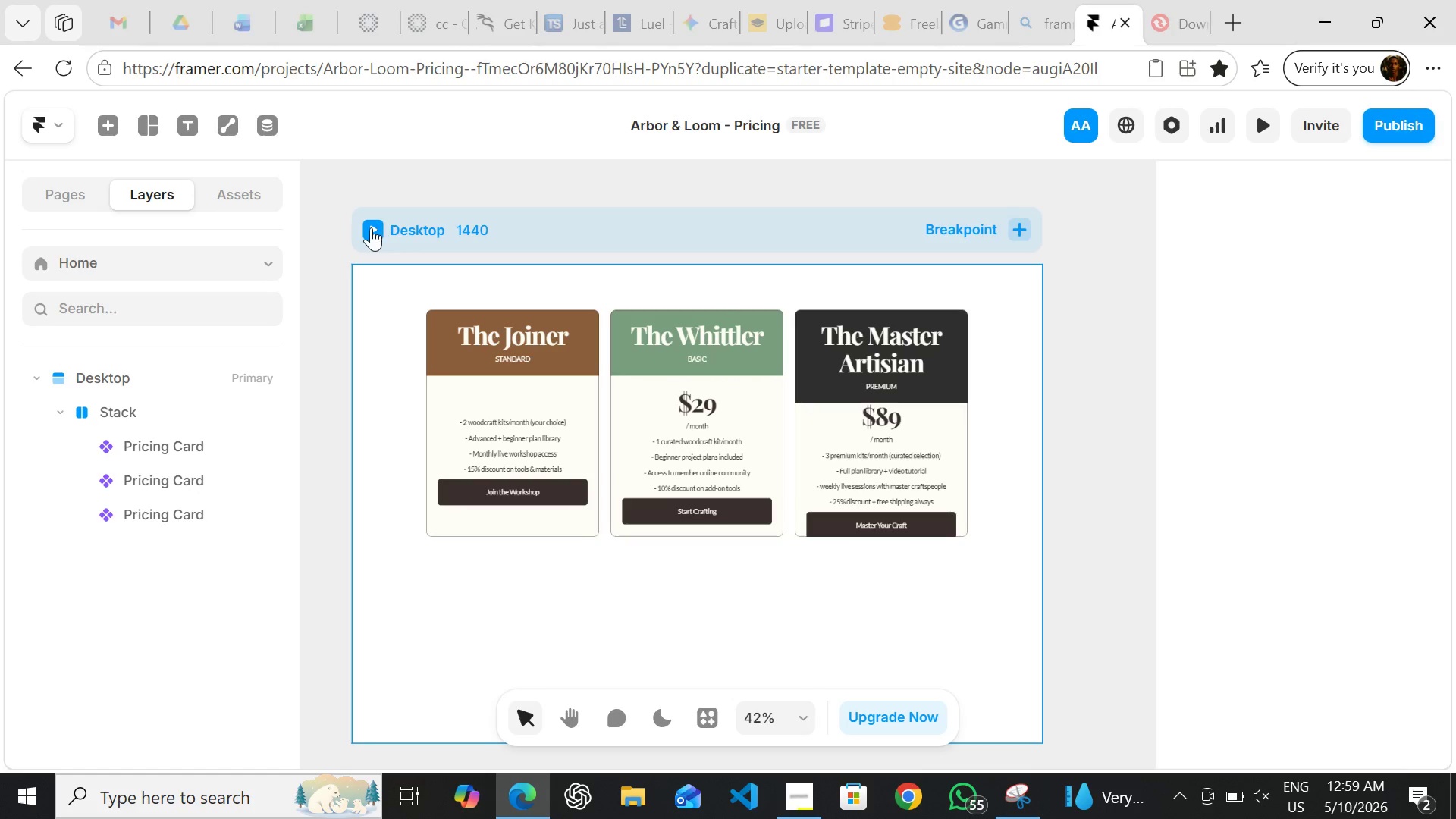 
left_click([371, 228])
 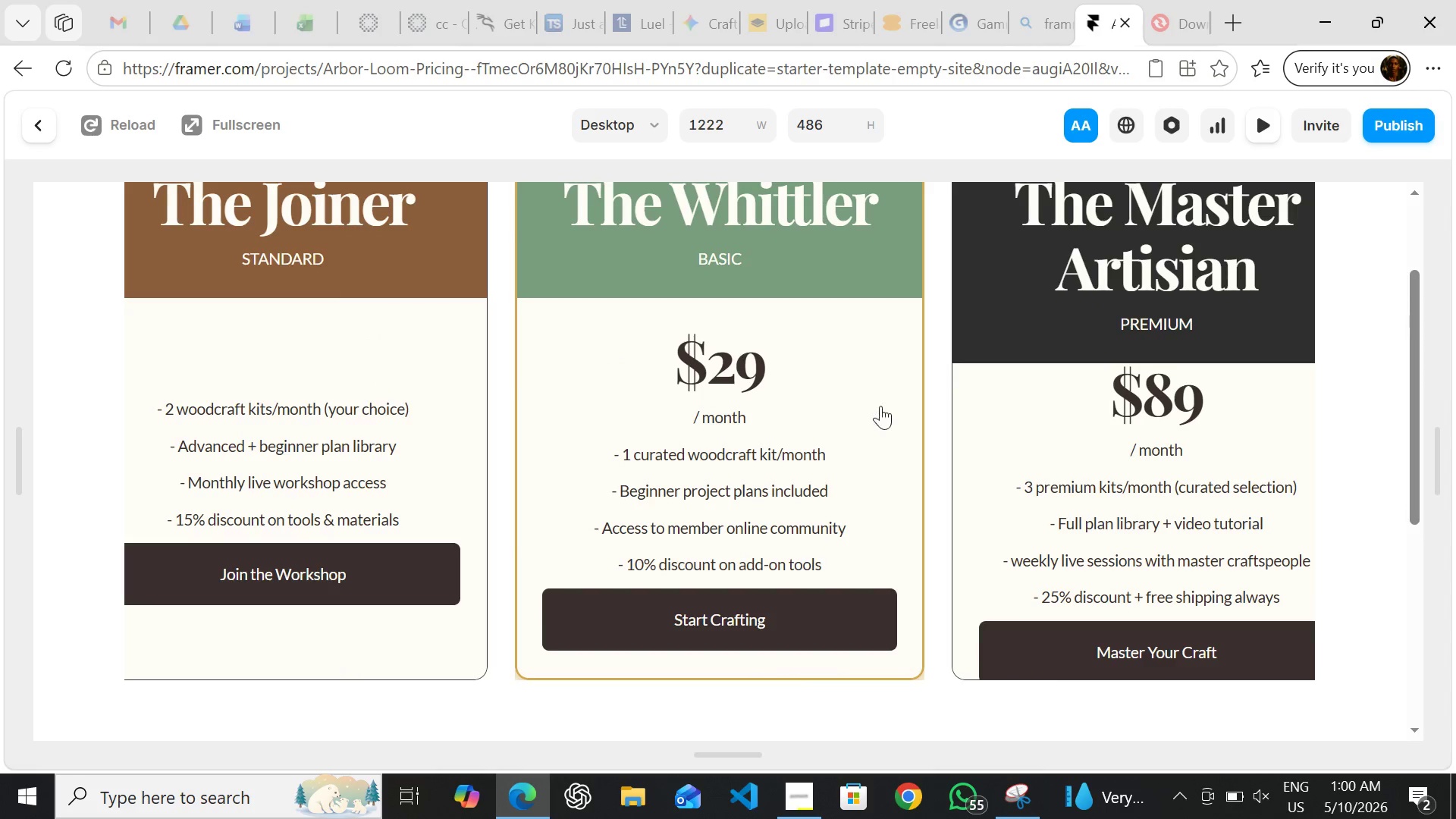 
wait(7.79)
 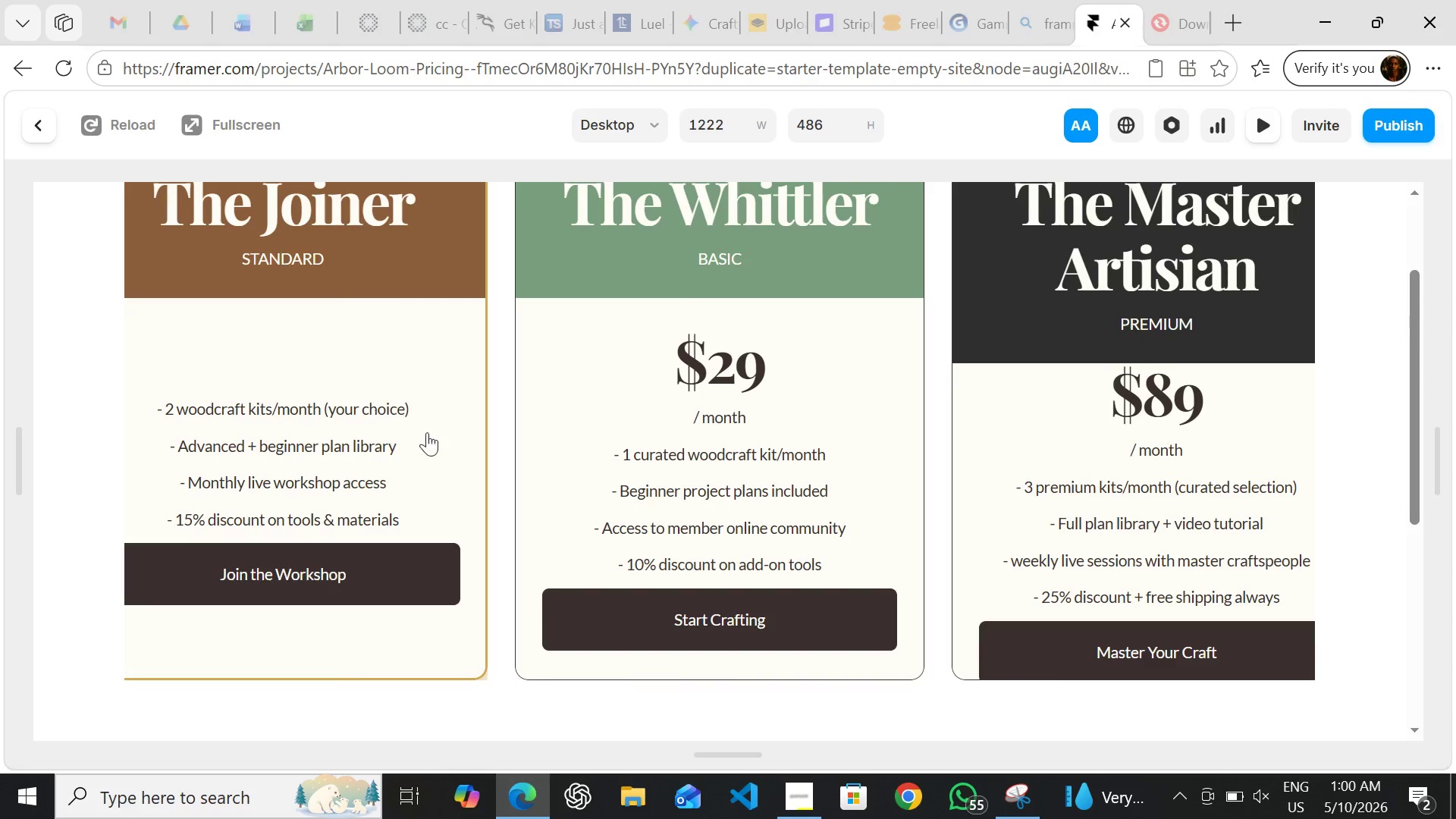 
mouse_move([1016, 394])
 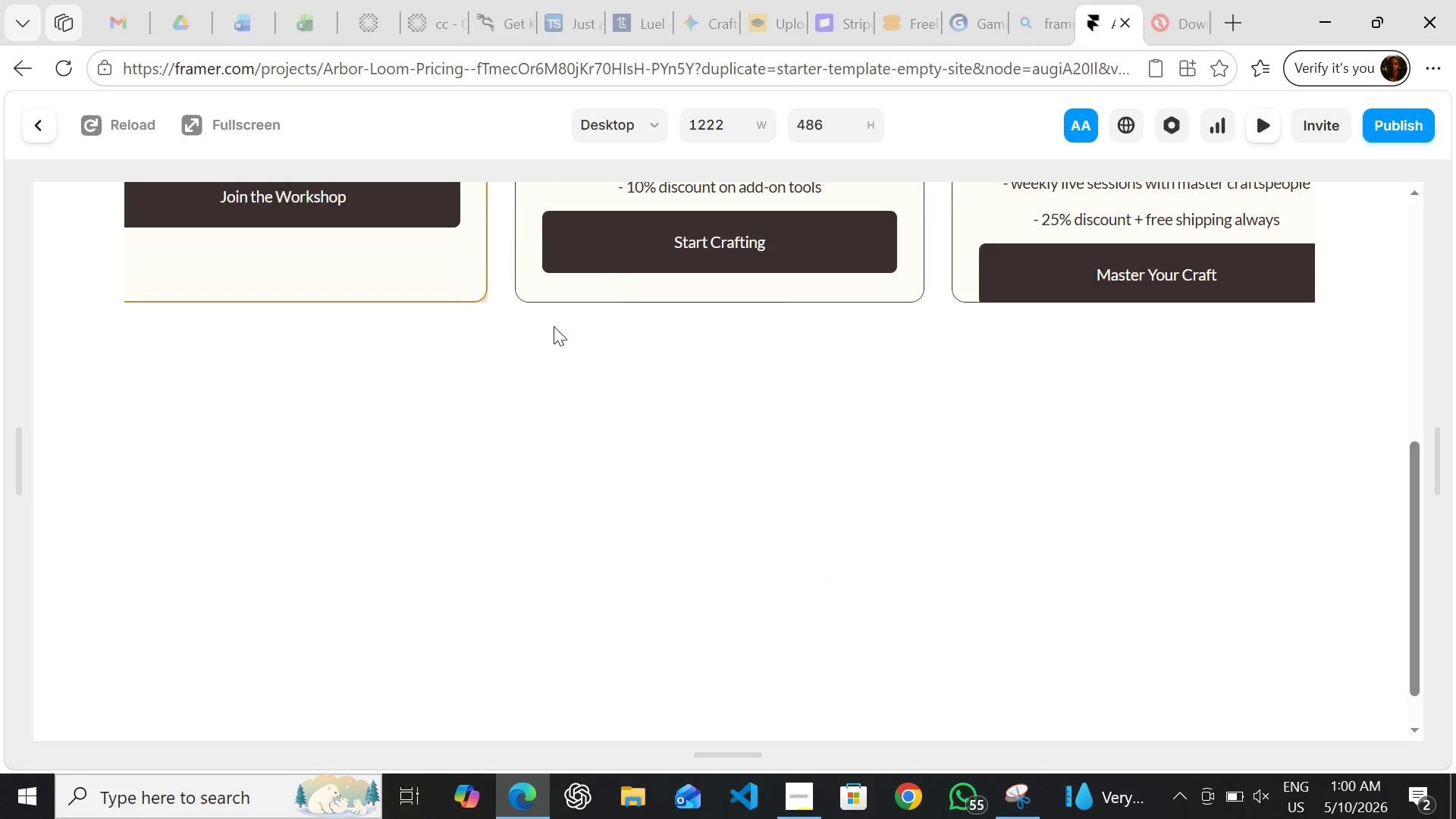 
wait(14.59)
 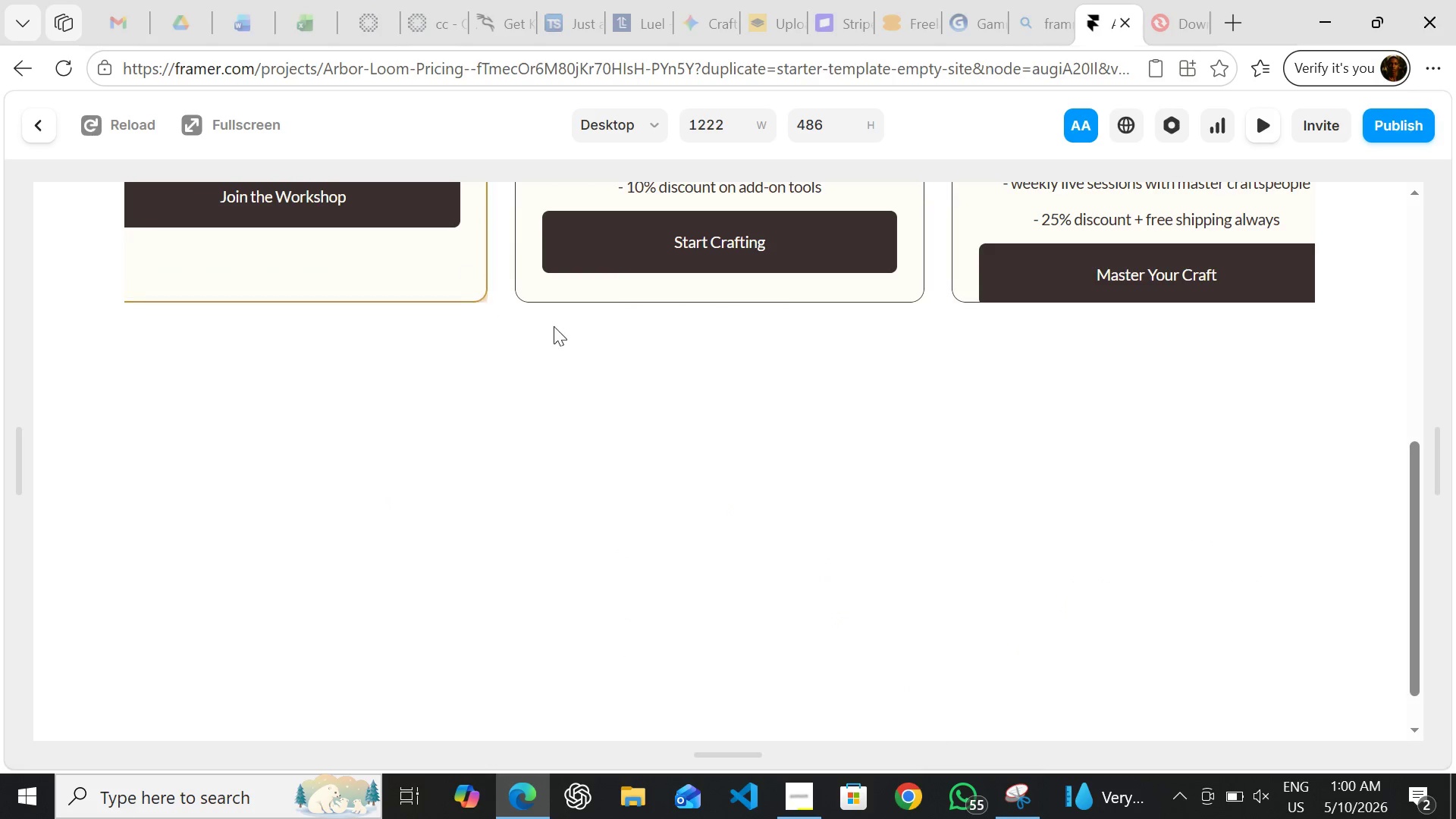 
left_click([1203, 124])
 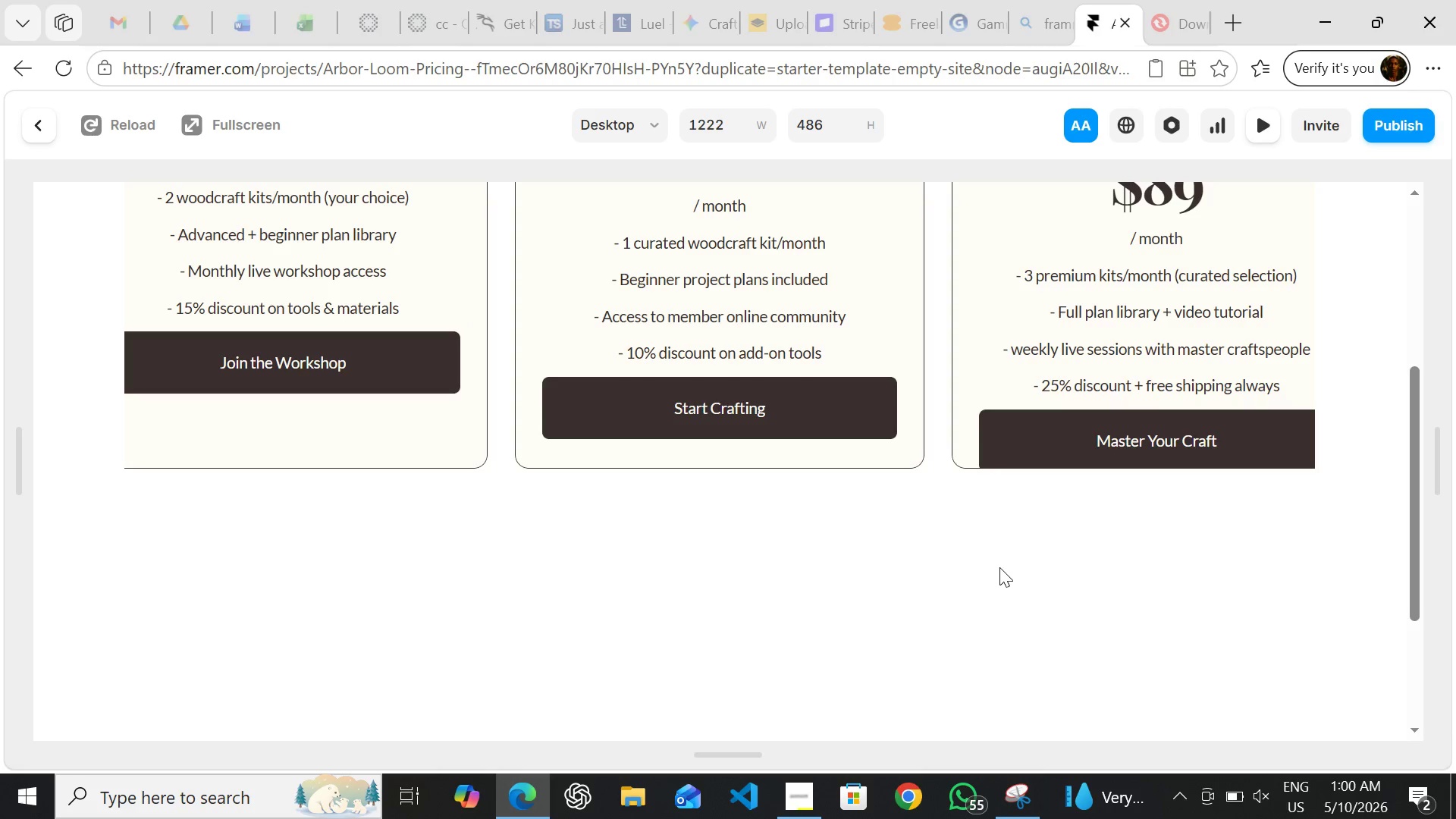 
mouse_move([554, 391])
 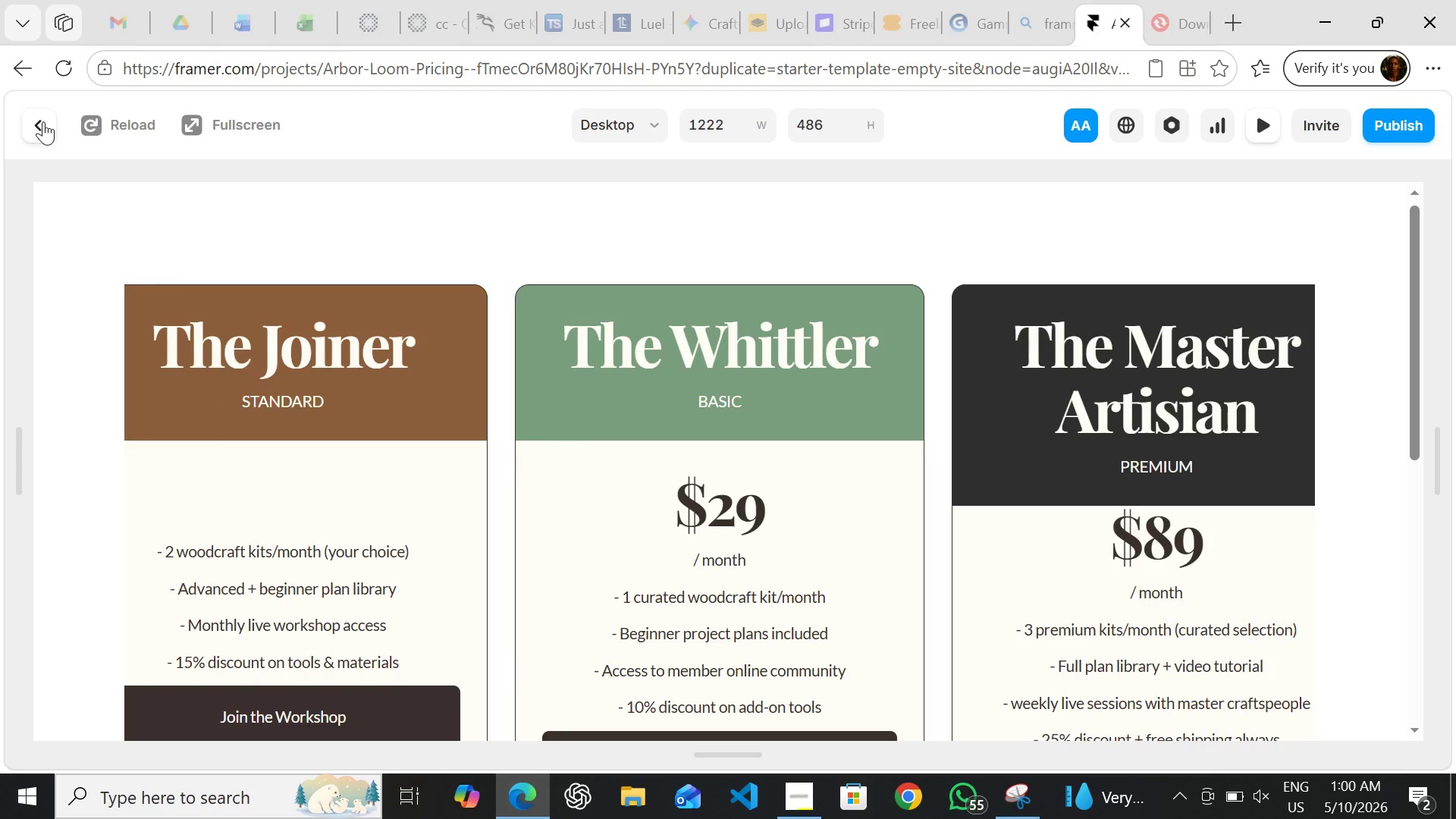 
left_click([43, 121])
 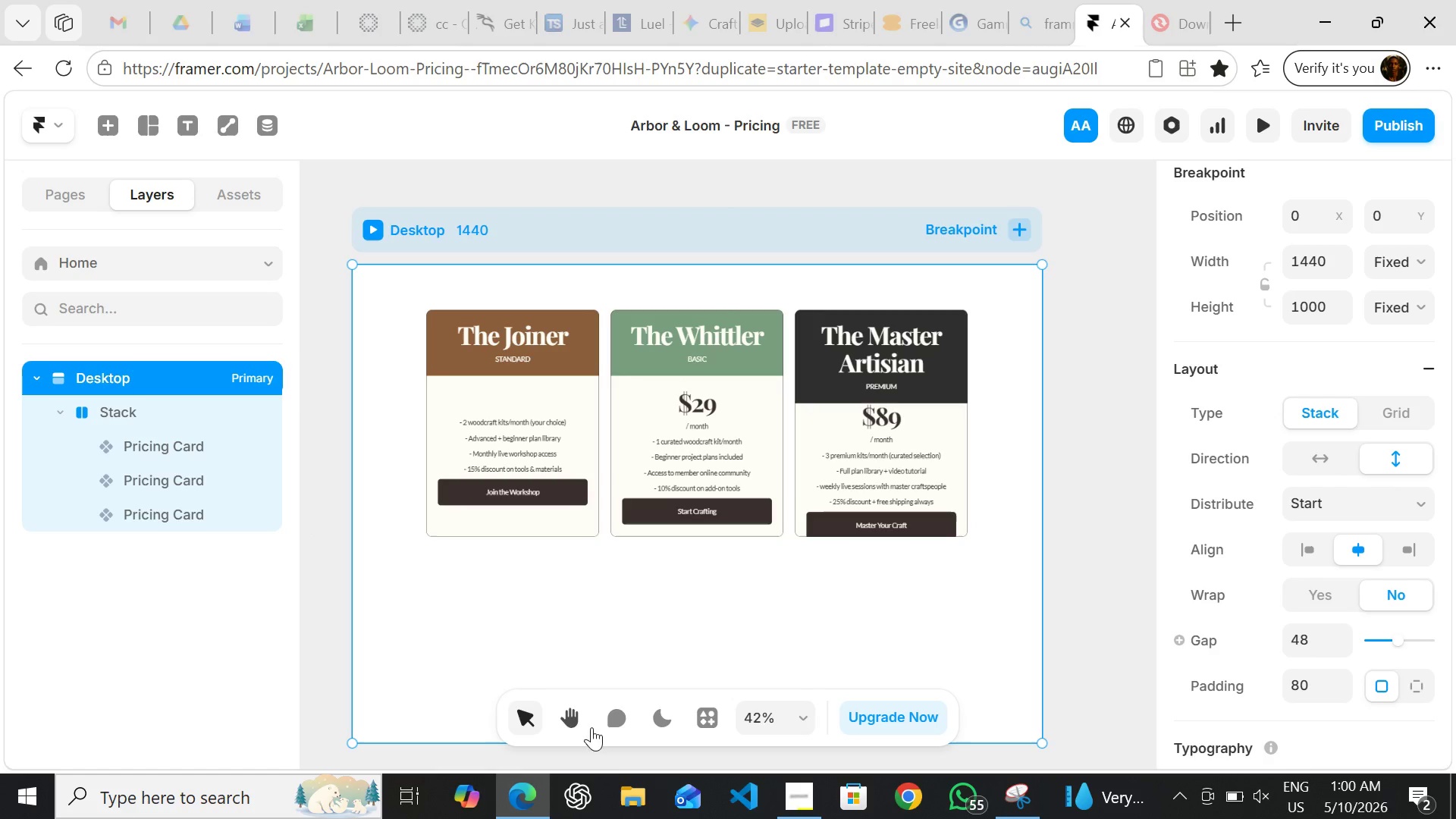 
left_click([630, 799])
 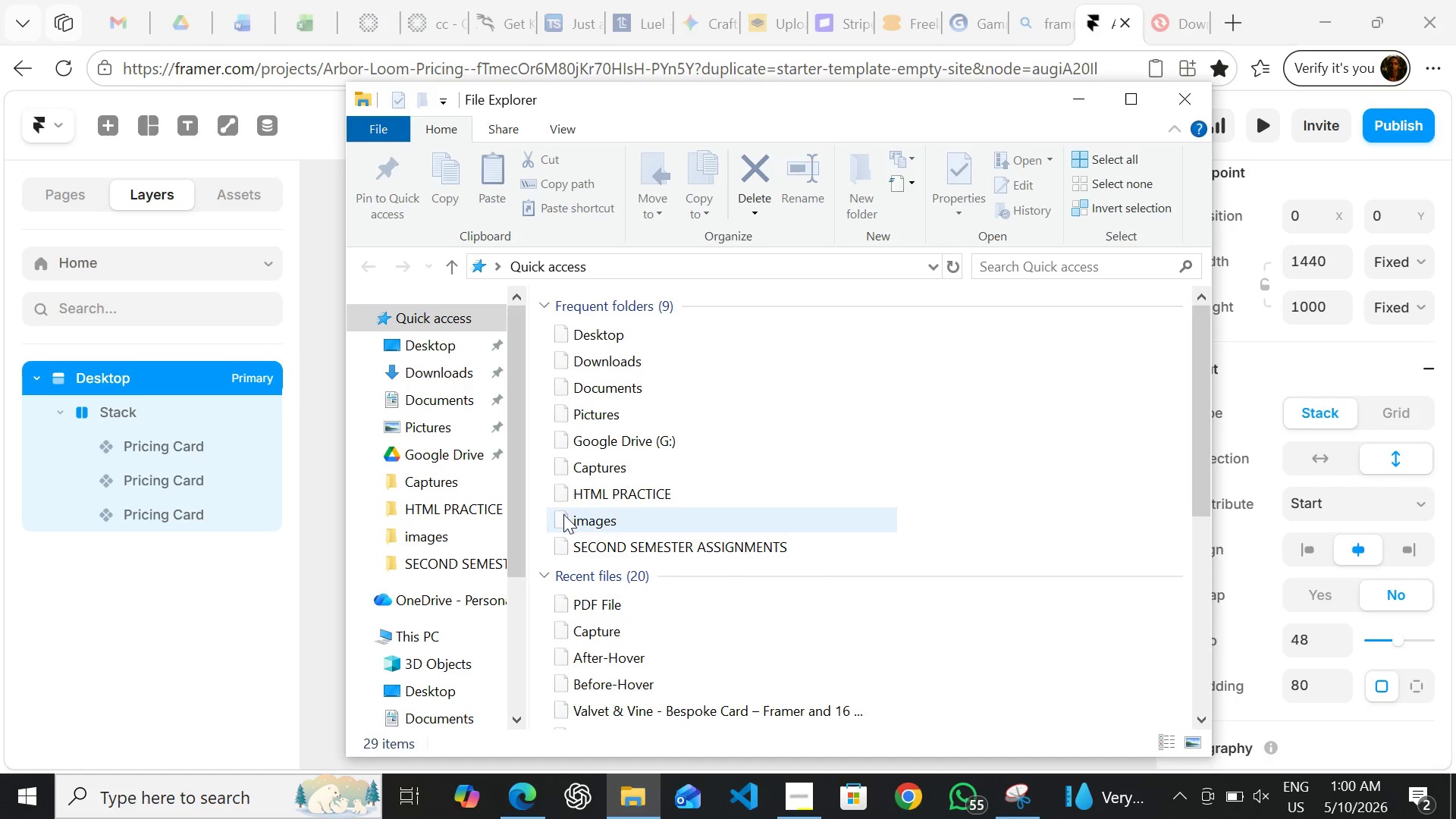 
wait(9.06)
 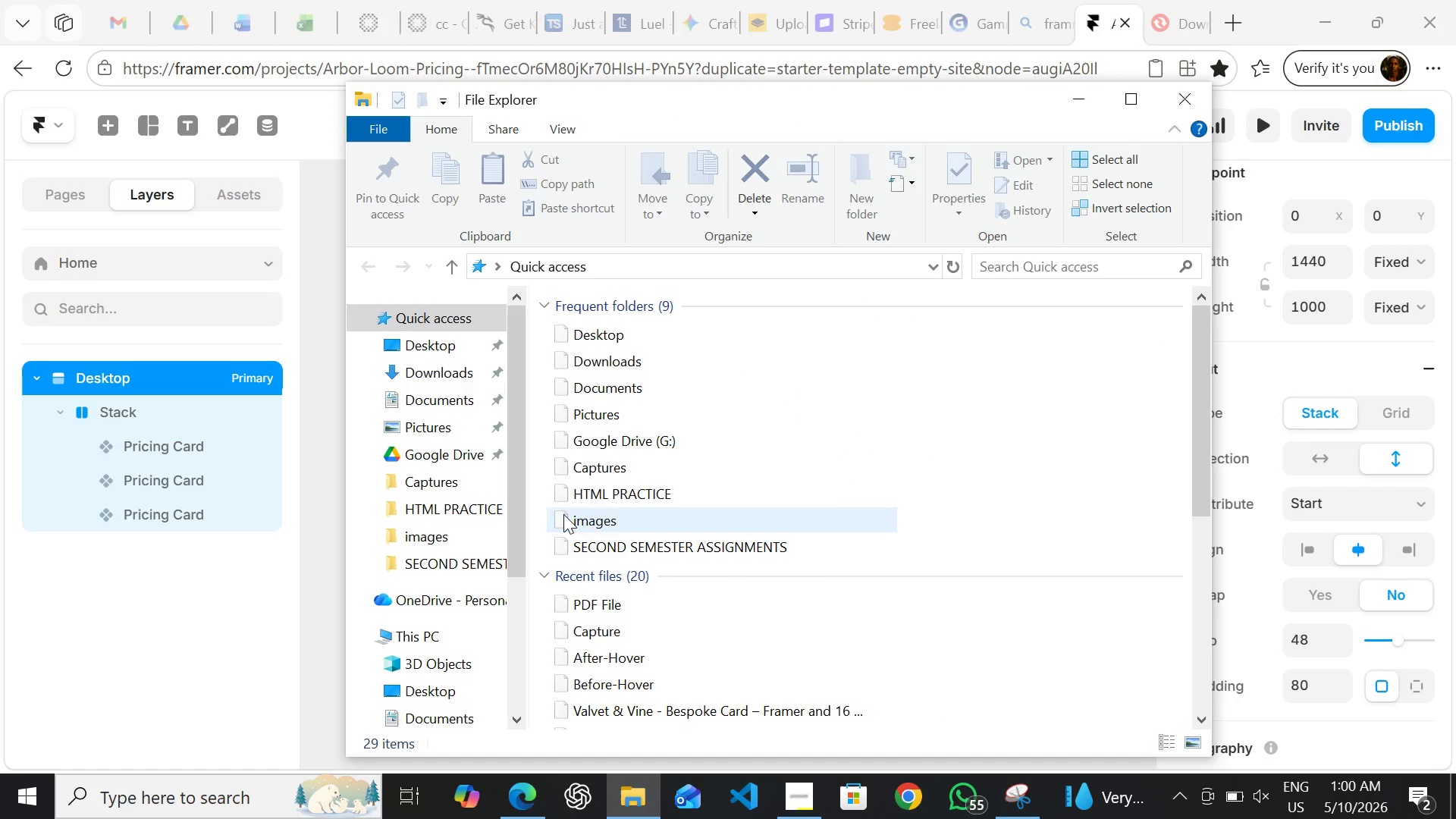 
left_click([454, 383])
 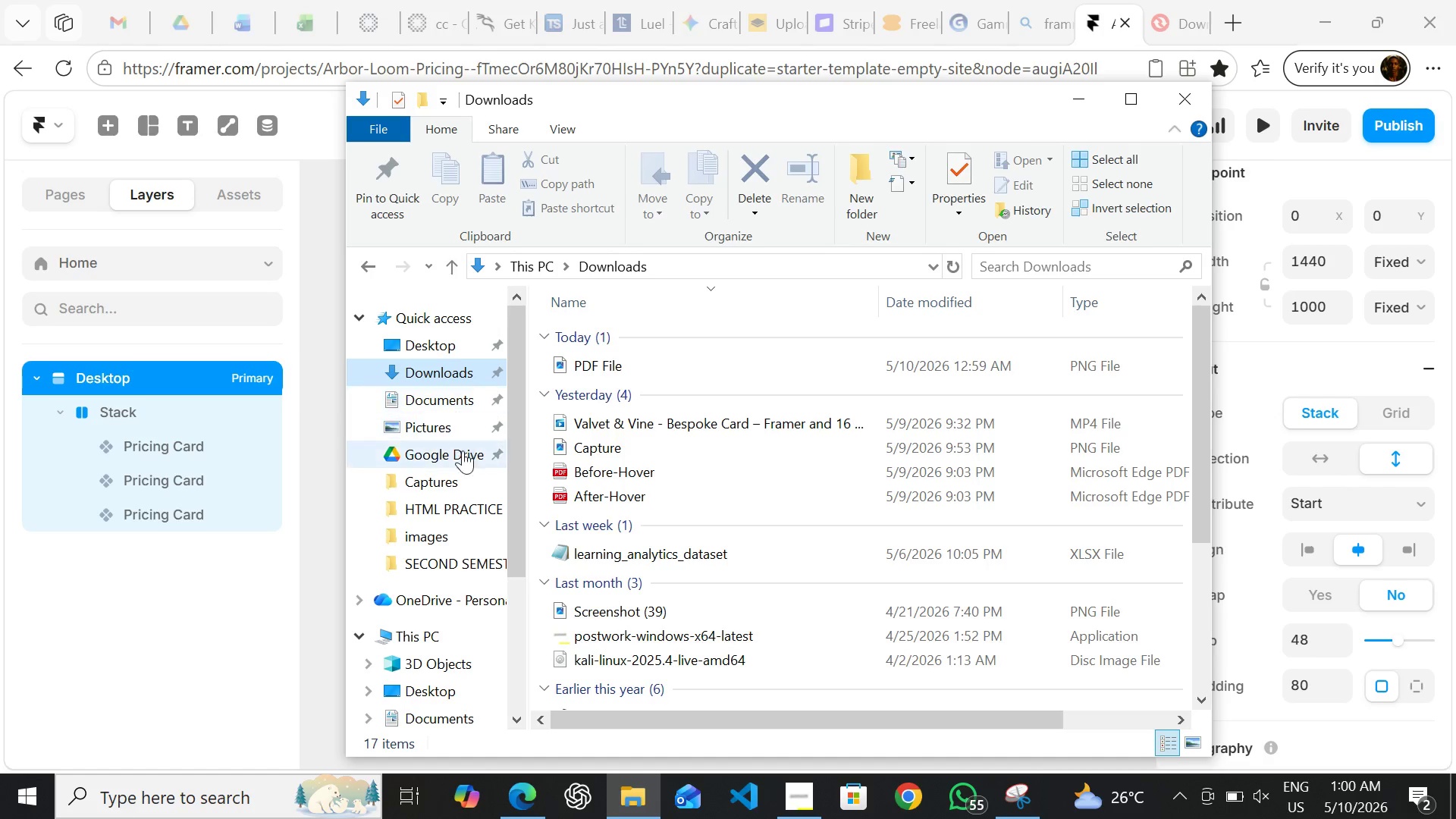 
left_click([453, 628])
 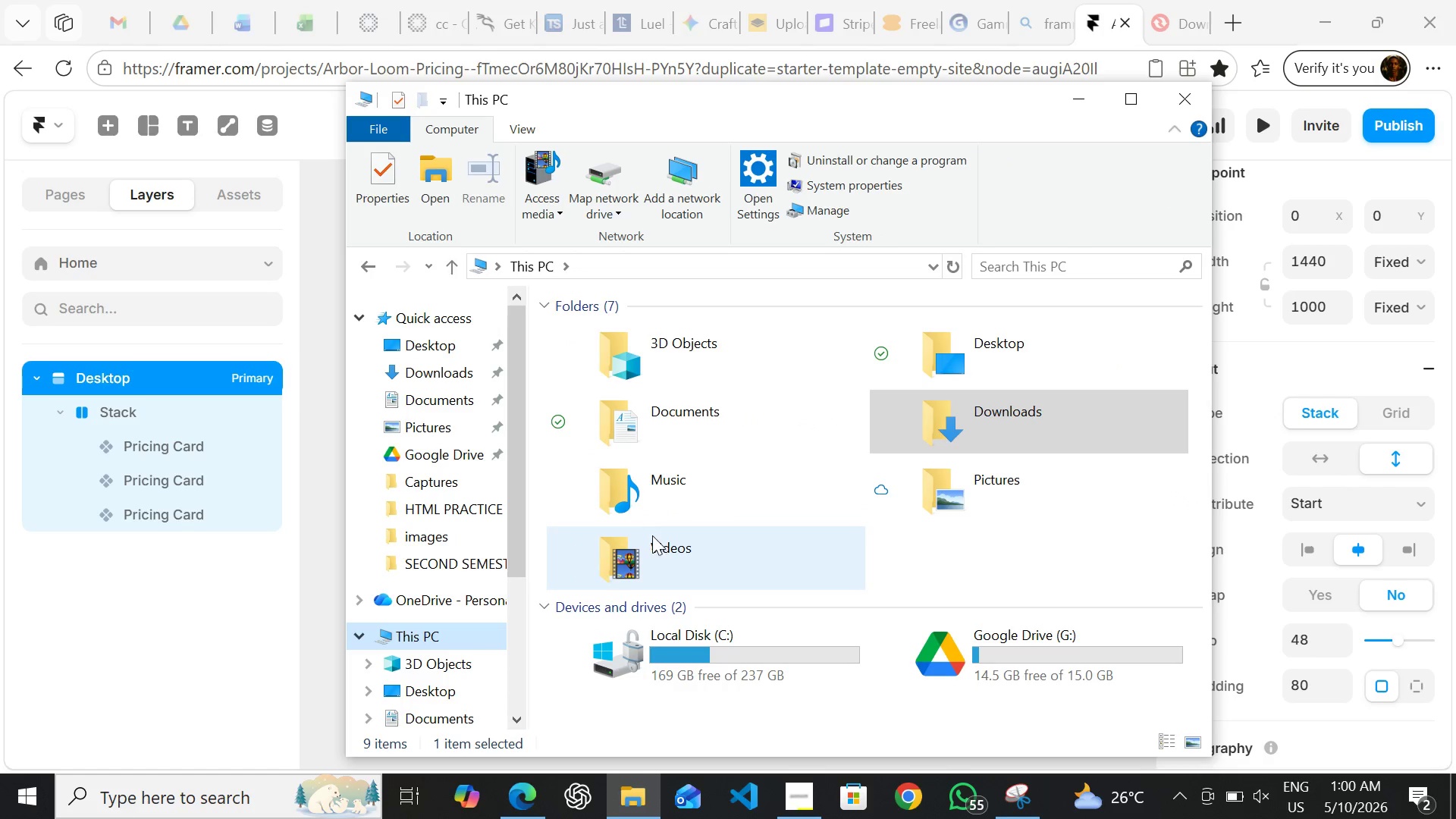 
double_click([651, 546])
 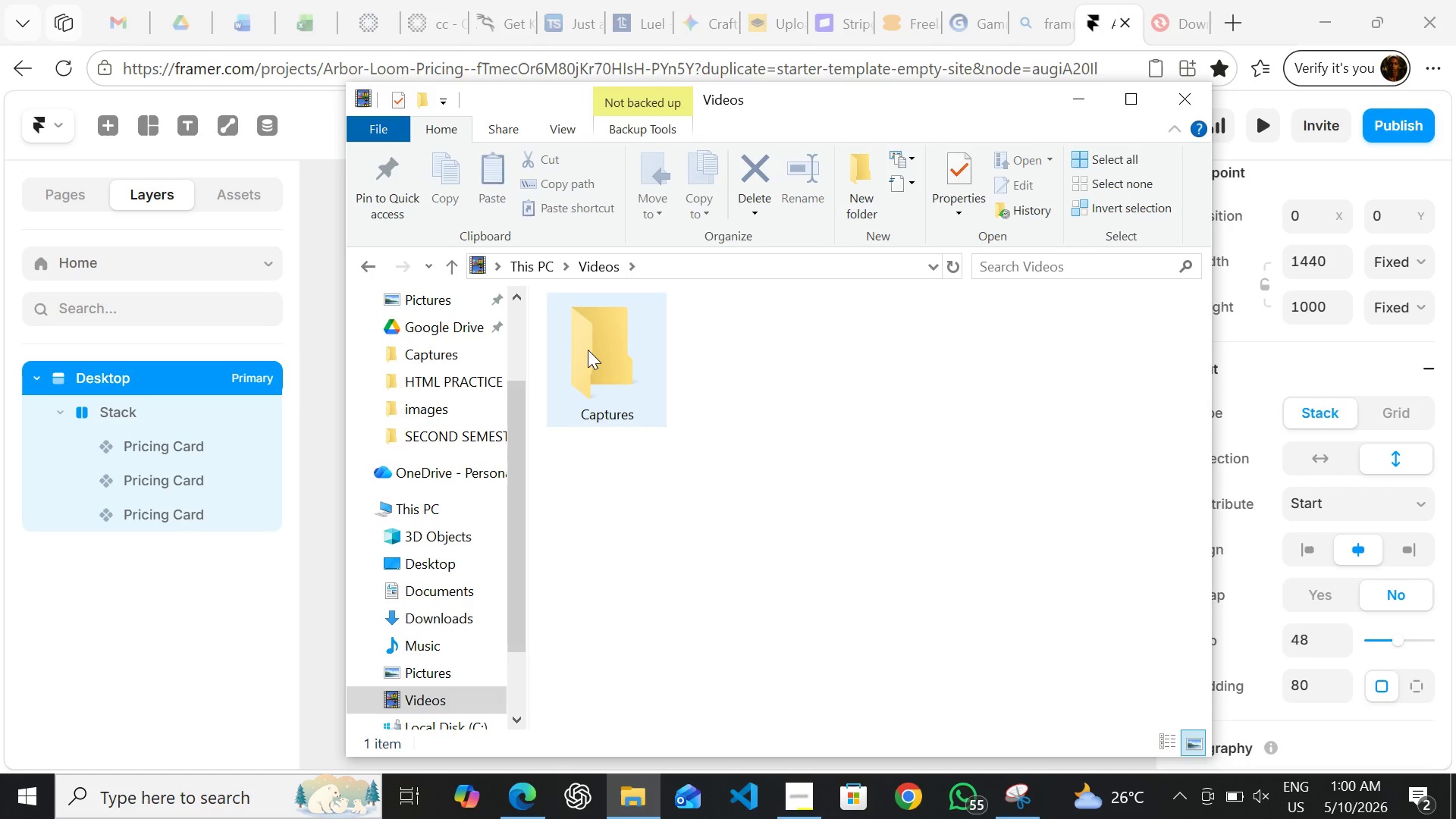 
left_click([588, 350])
 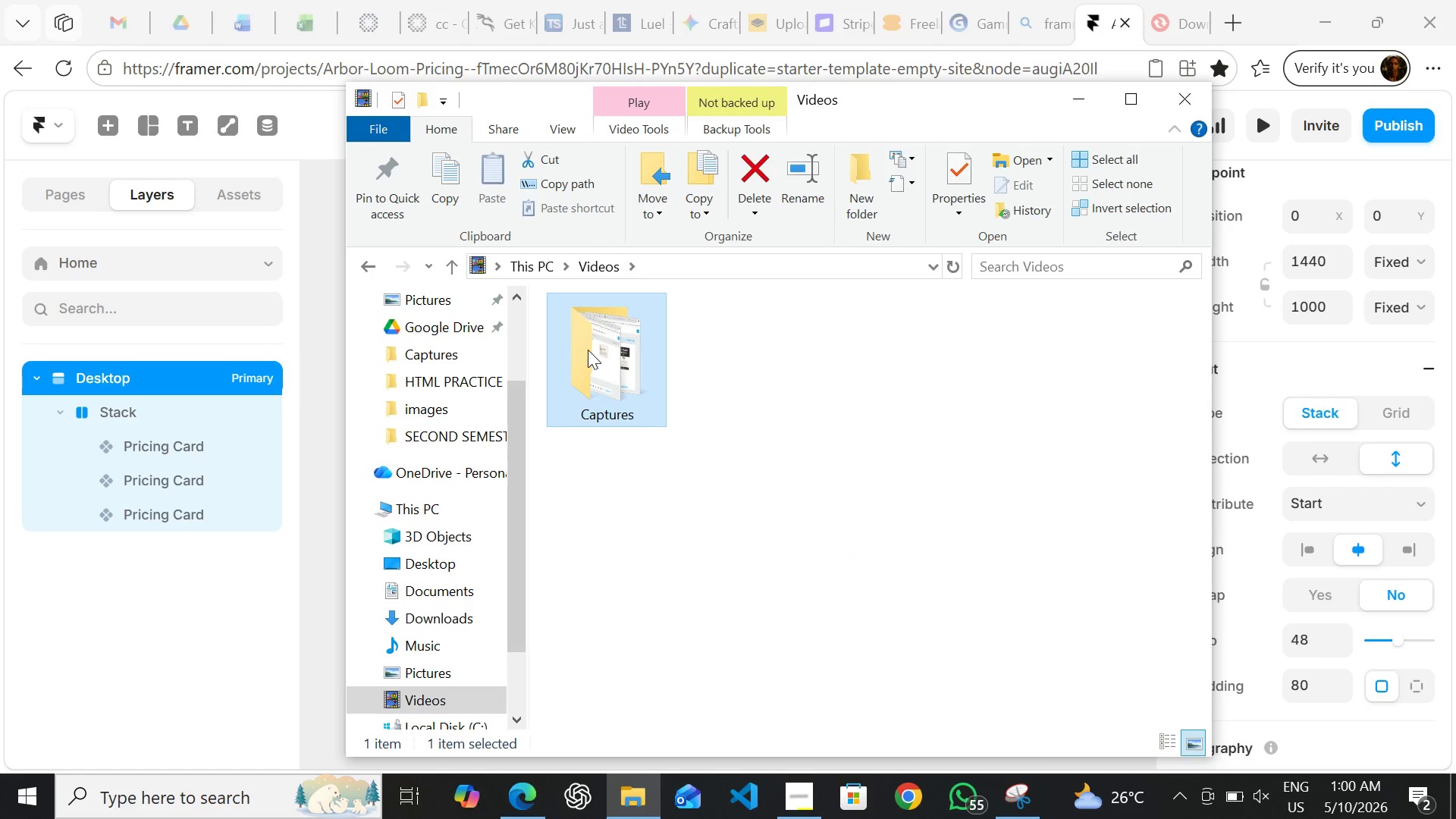 
left_click([588, 350])
 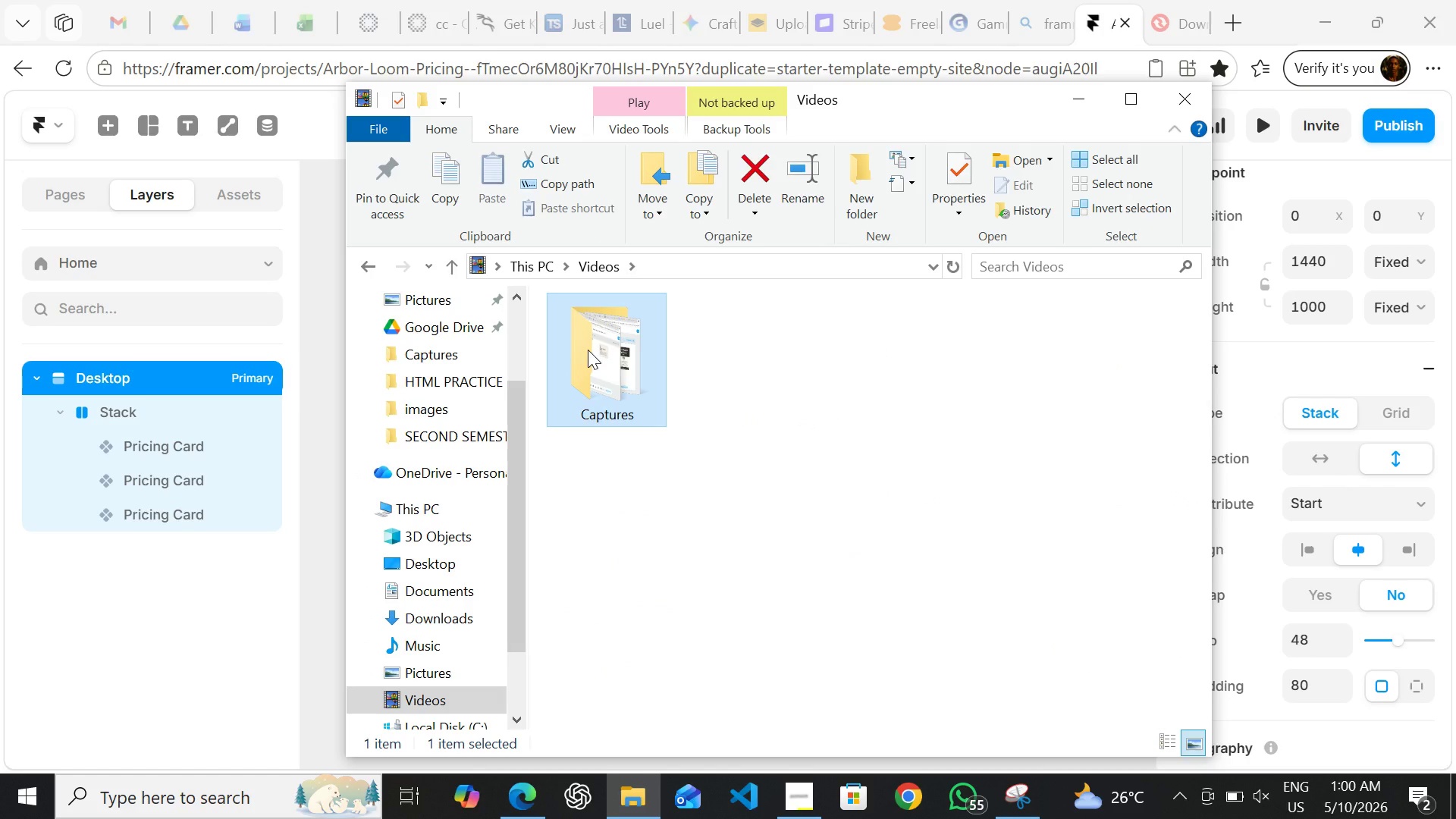 
double_click([588, 350])
 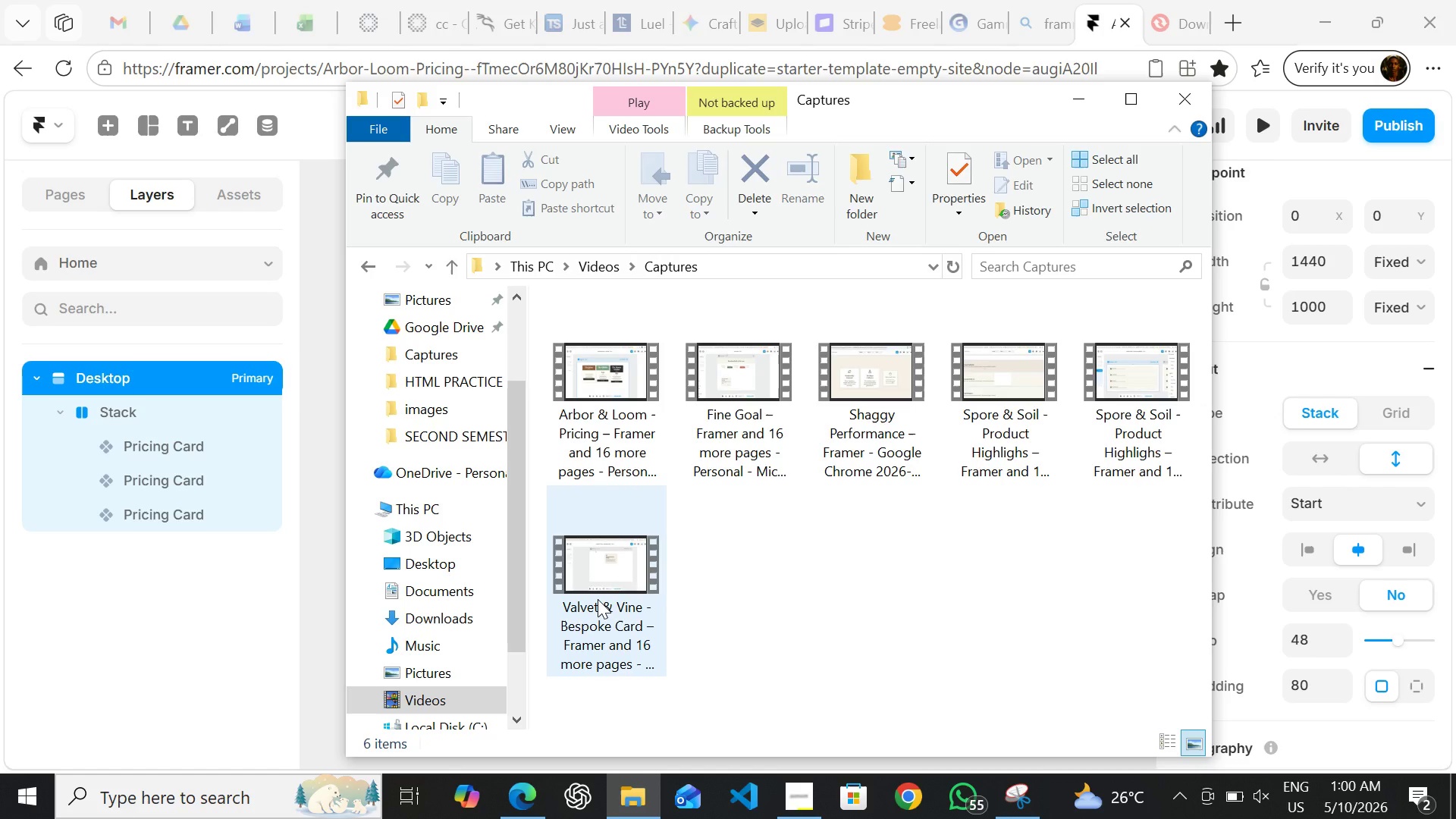 
left_click([598, 599])
 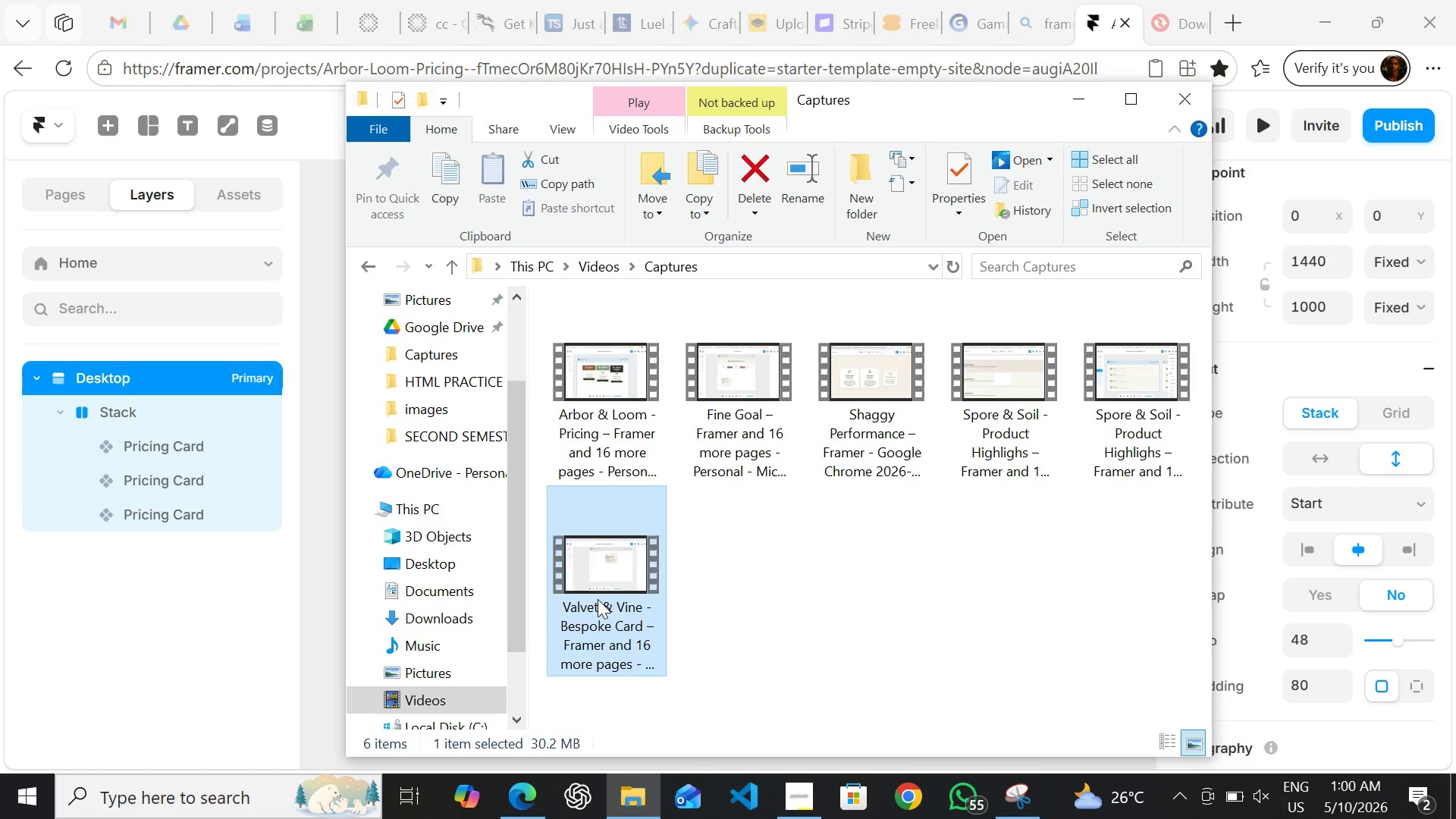 
key(Control+C)
 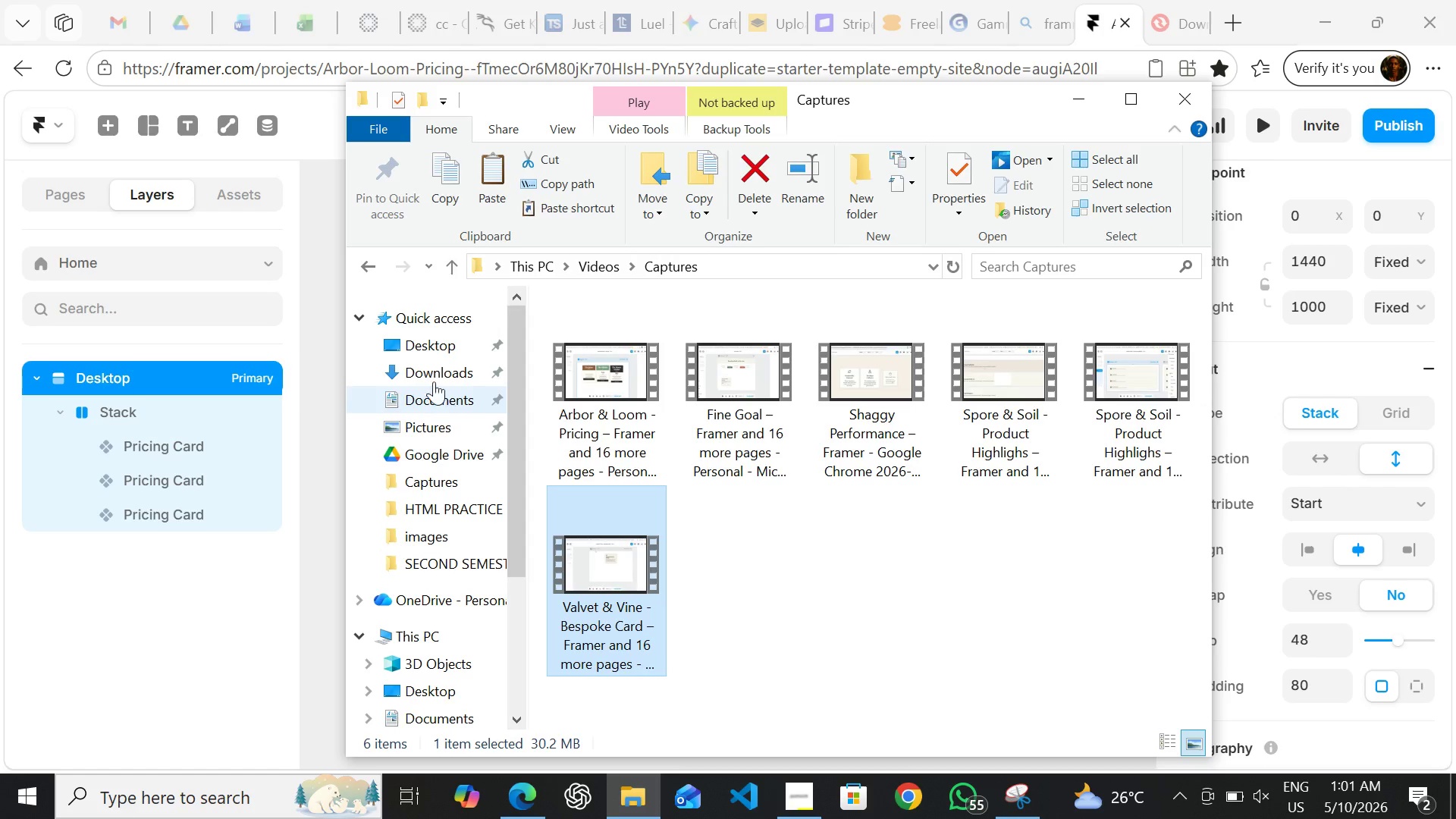 
left_click([431, 375])
 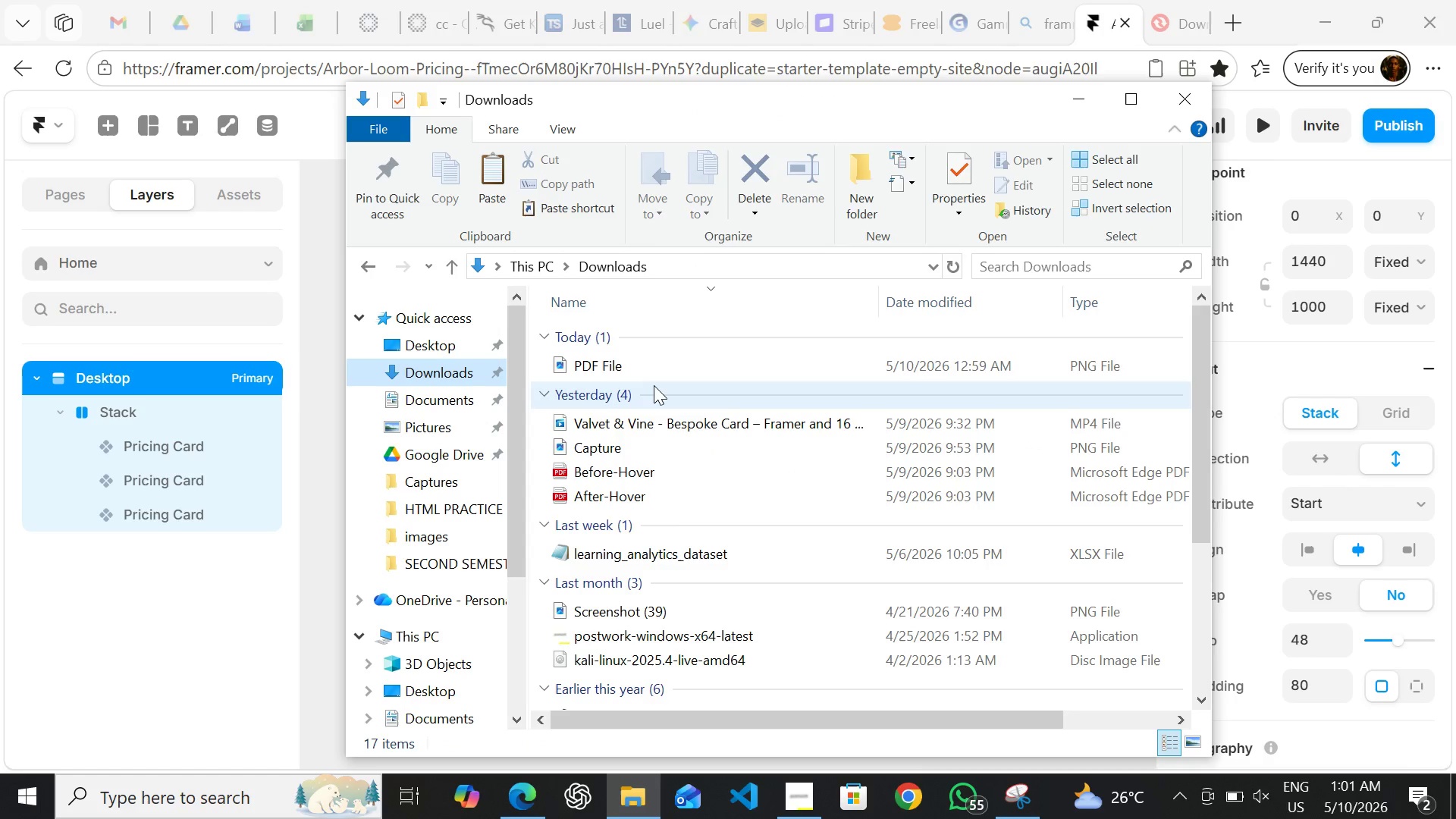 
key(Control+ControlLeft)
 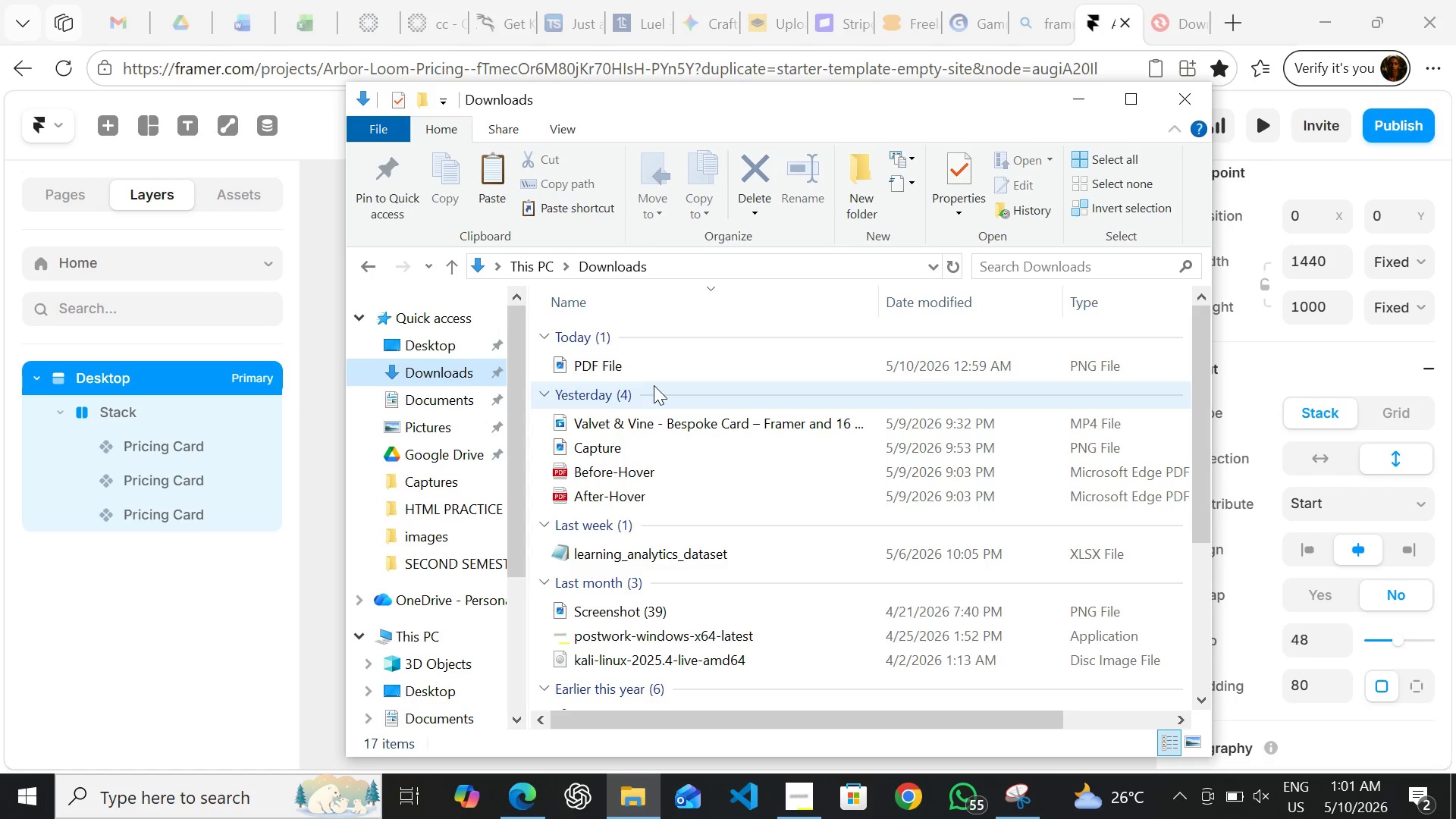 
key(Control+V)
 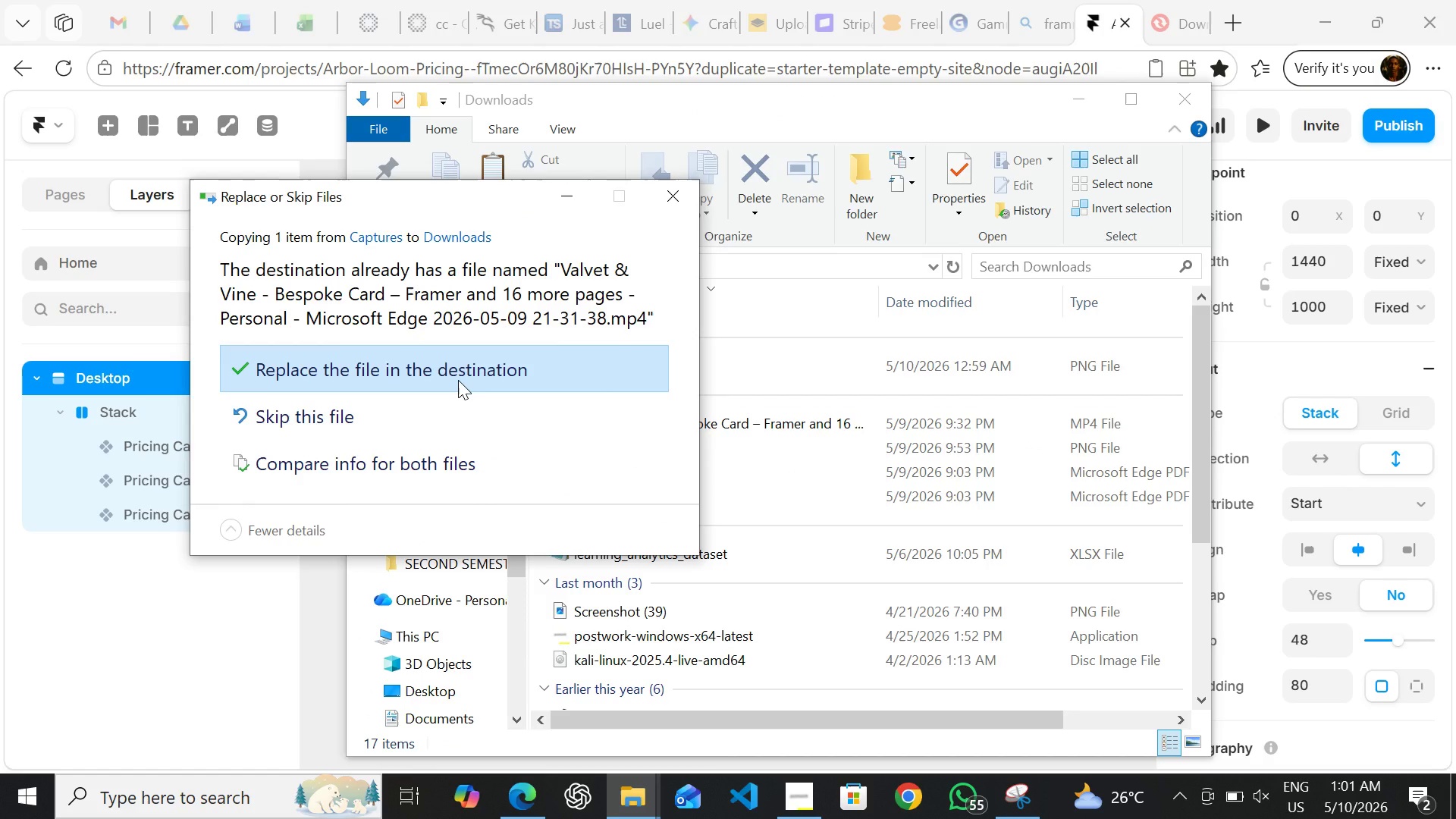 
wait(5.94)
 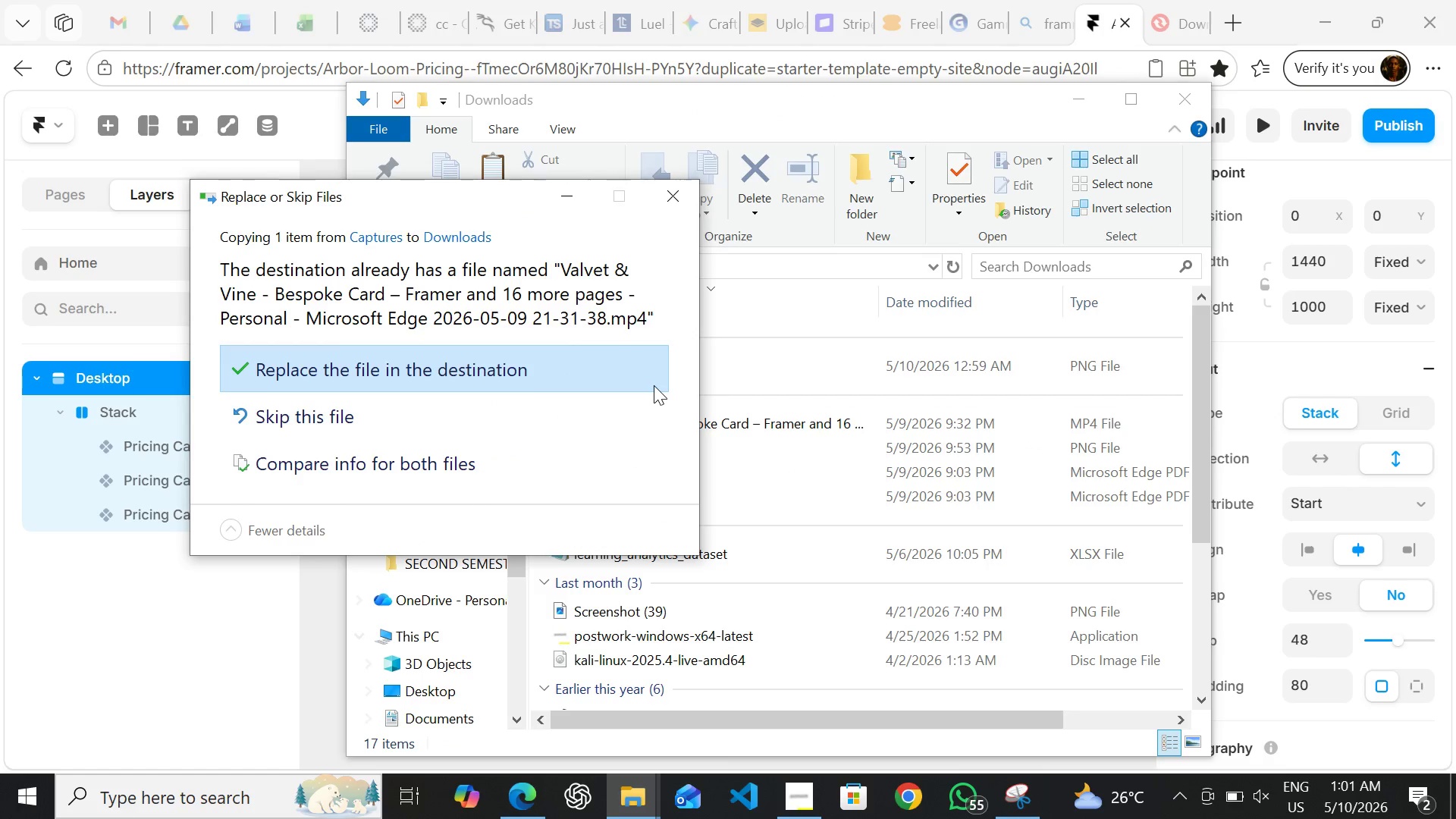 
left_click([458, 366])
 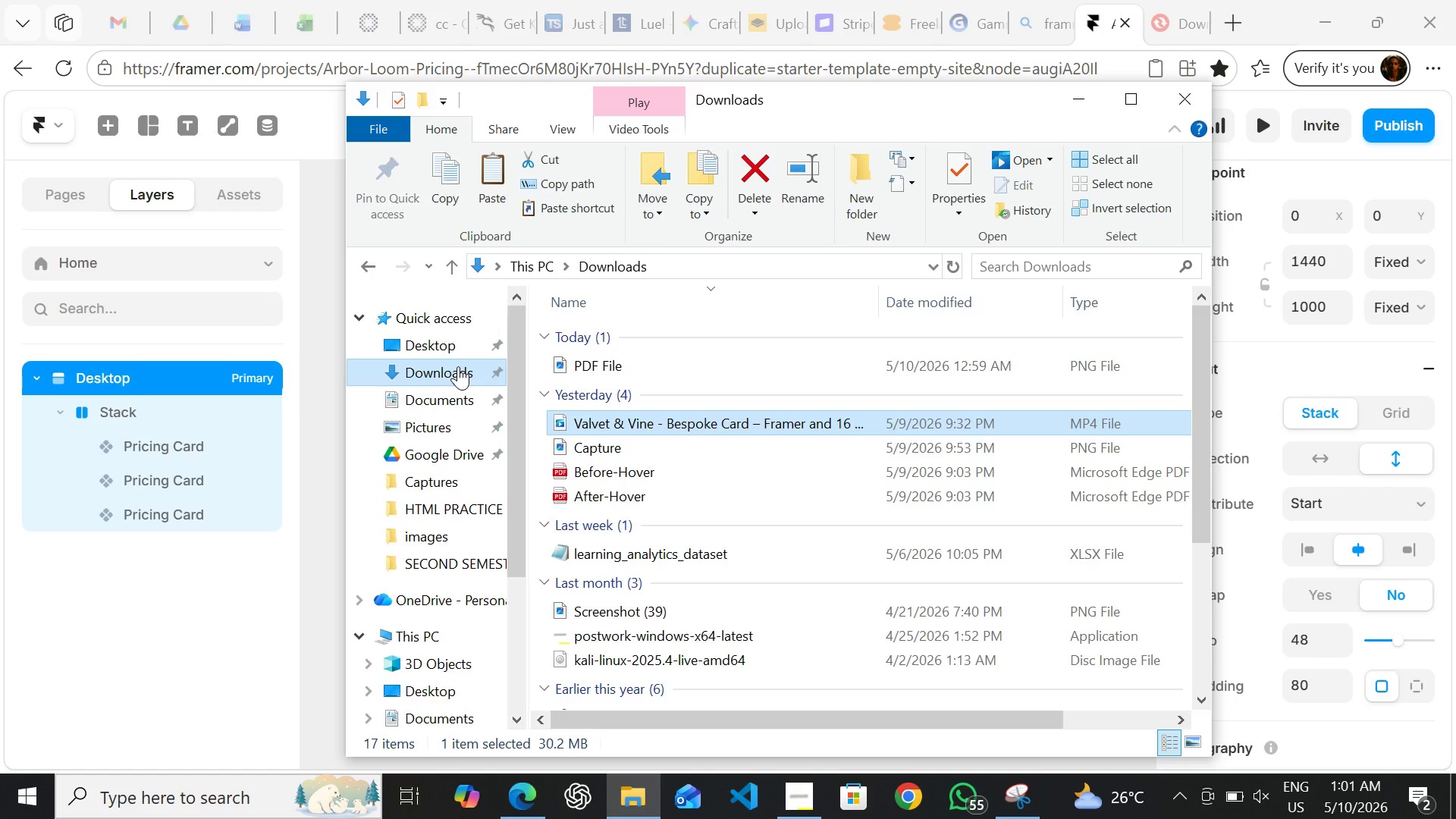 
wait(6.92)
 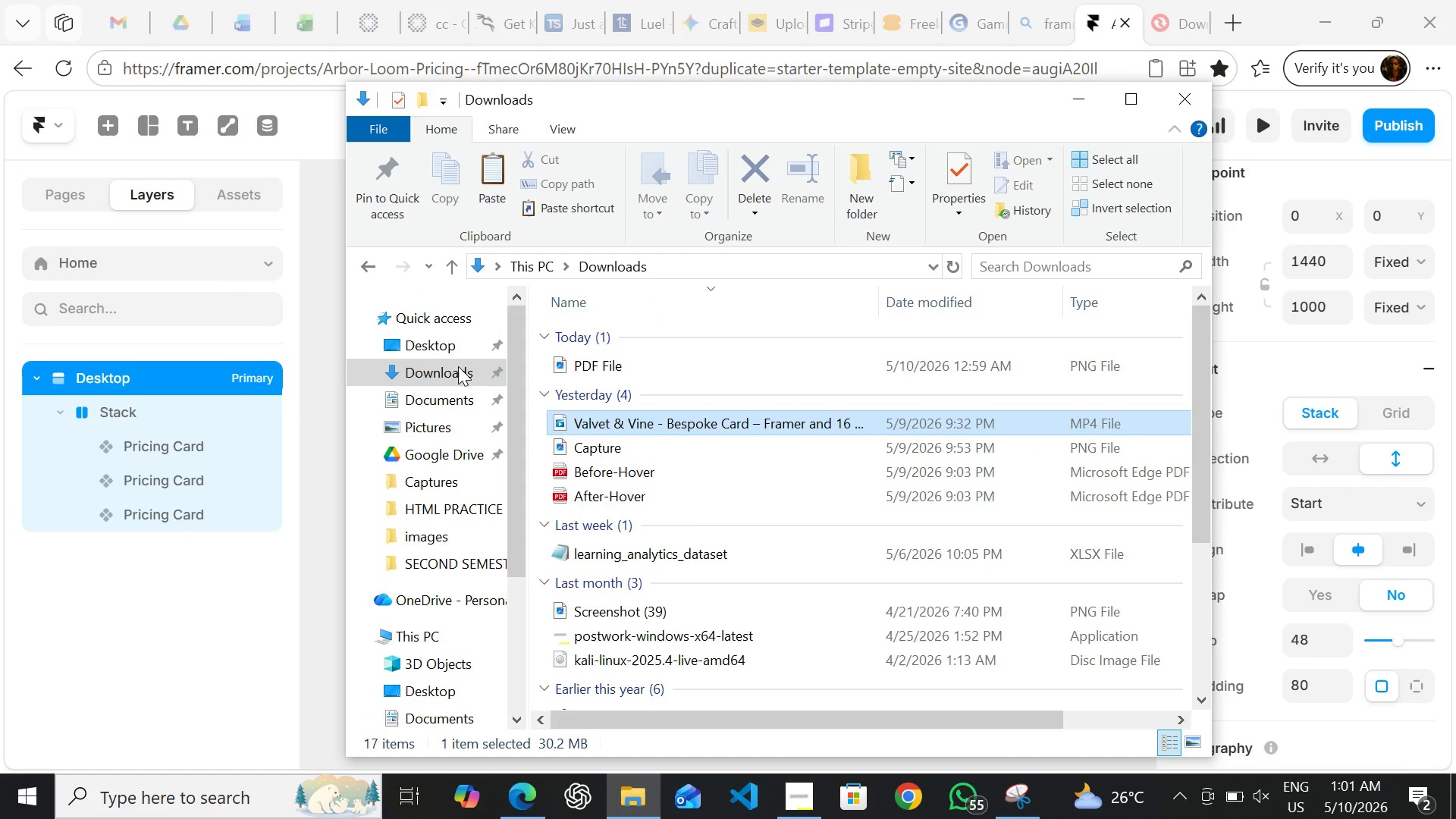 
left_click([246, 566])
 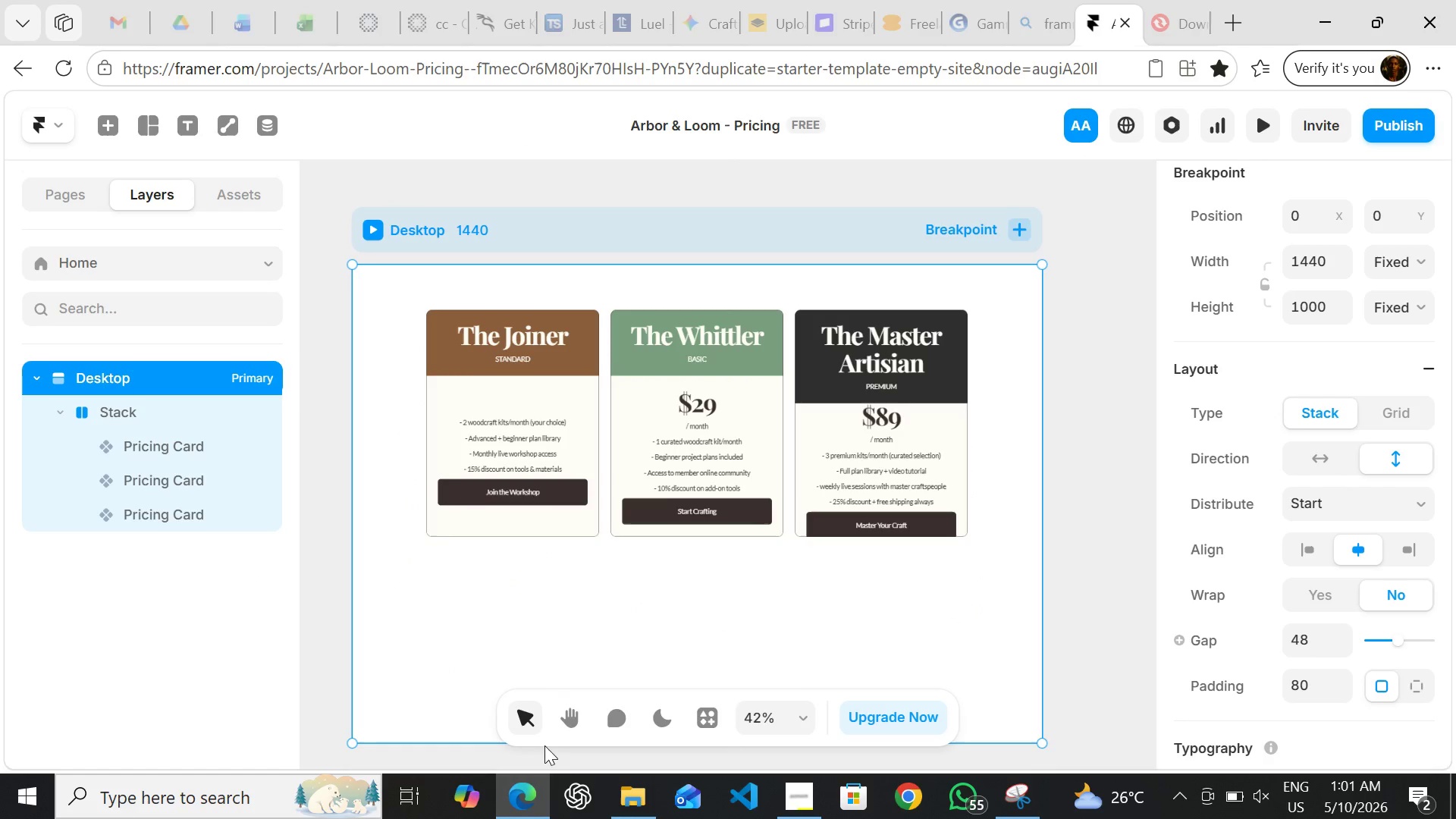 
left_click([614, 795])
 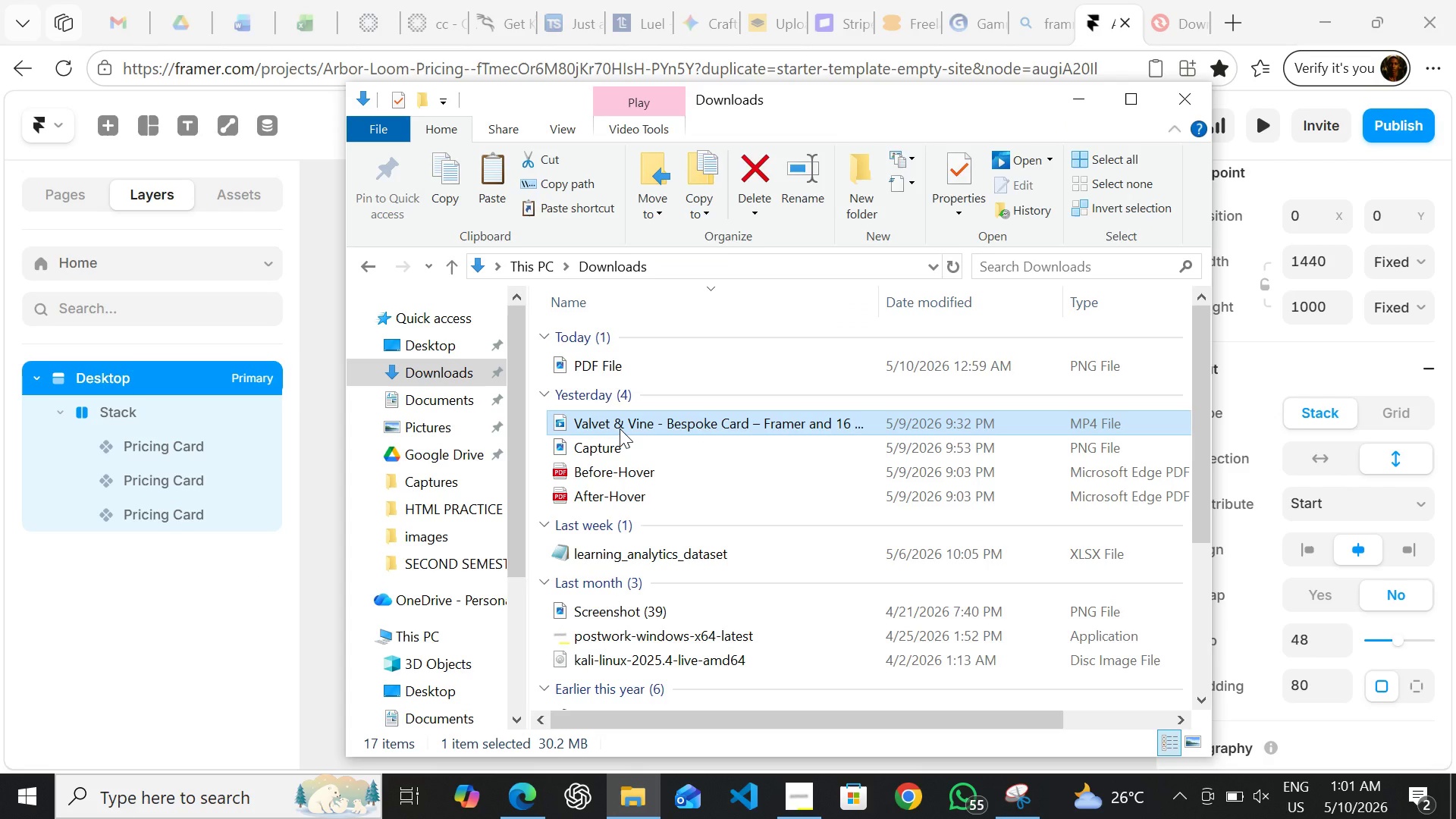 
wait(7.12)
 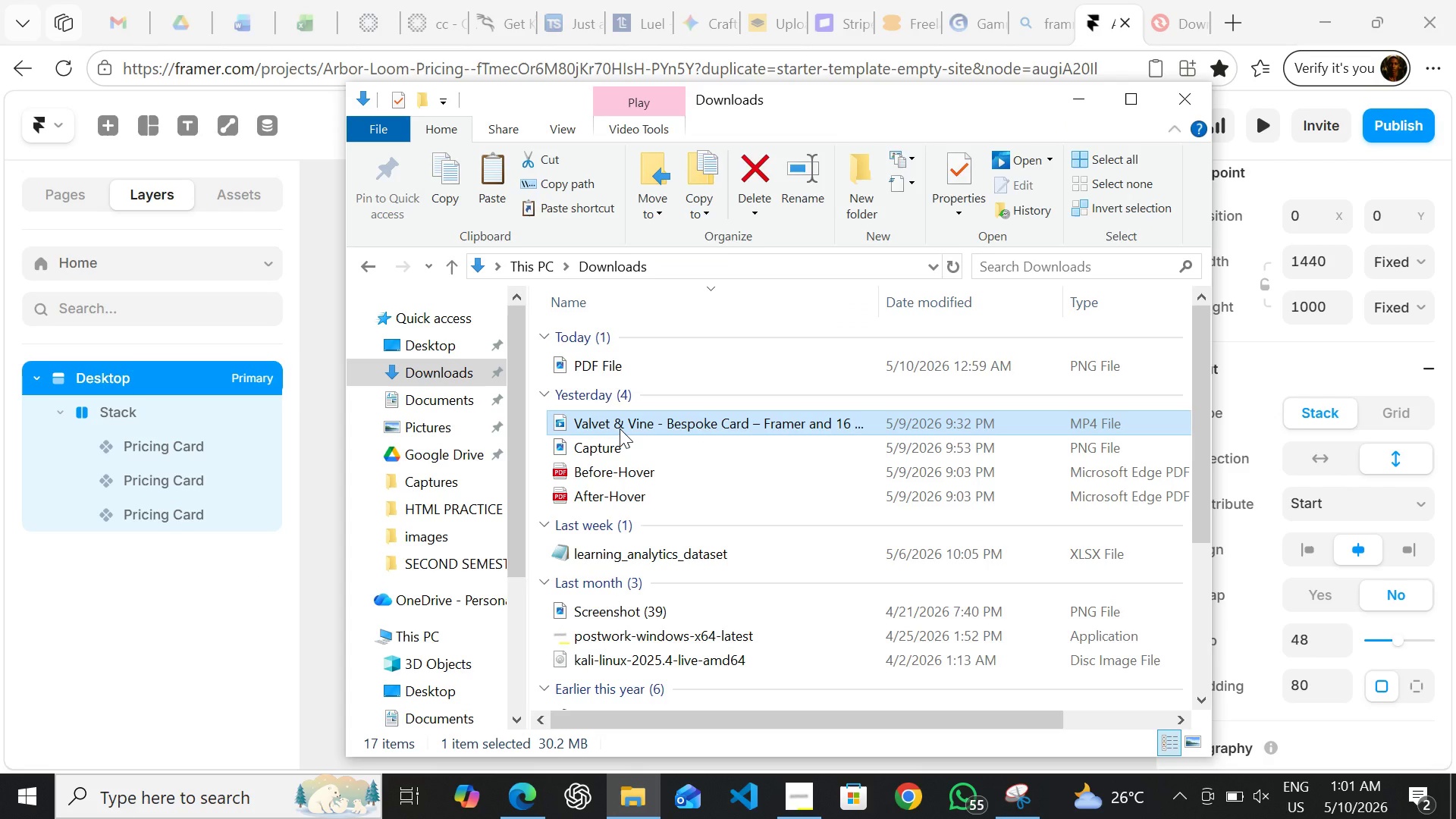 
left_click([438, 461])
 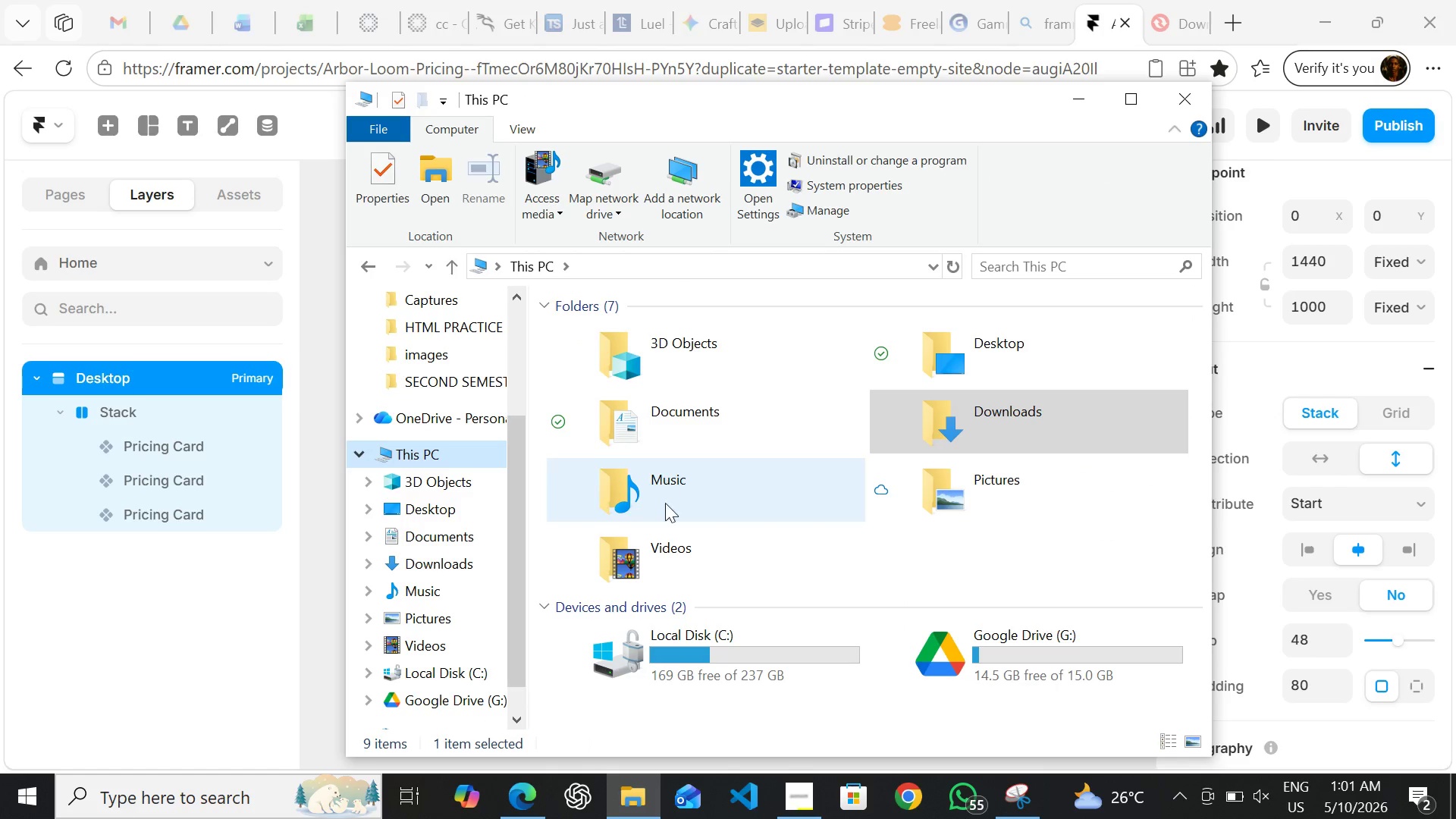 
double_click([664, 540])
 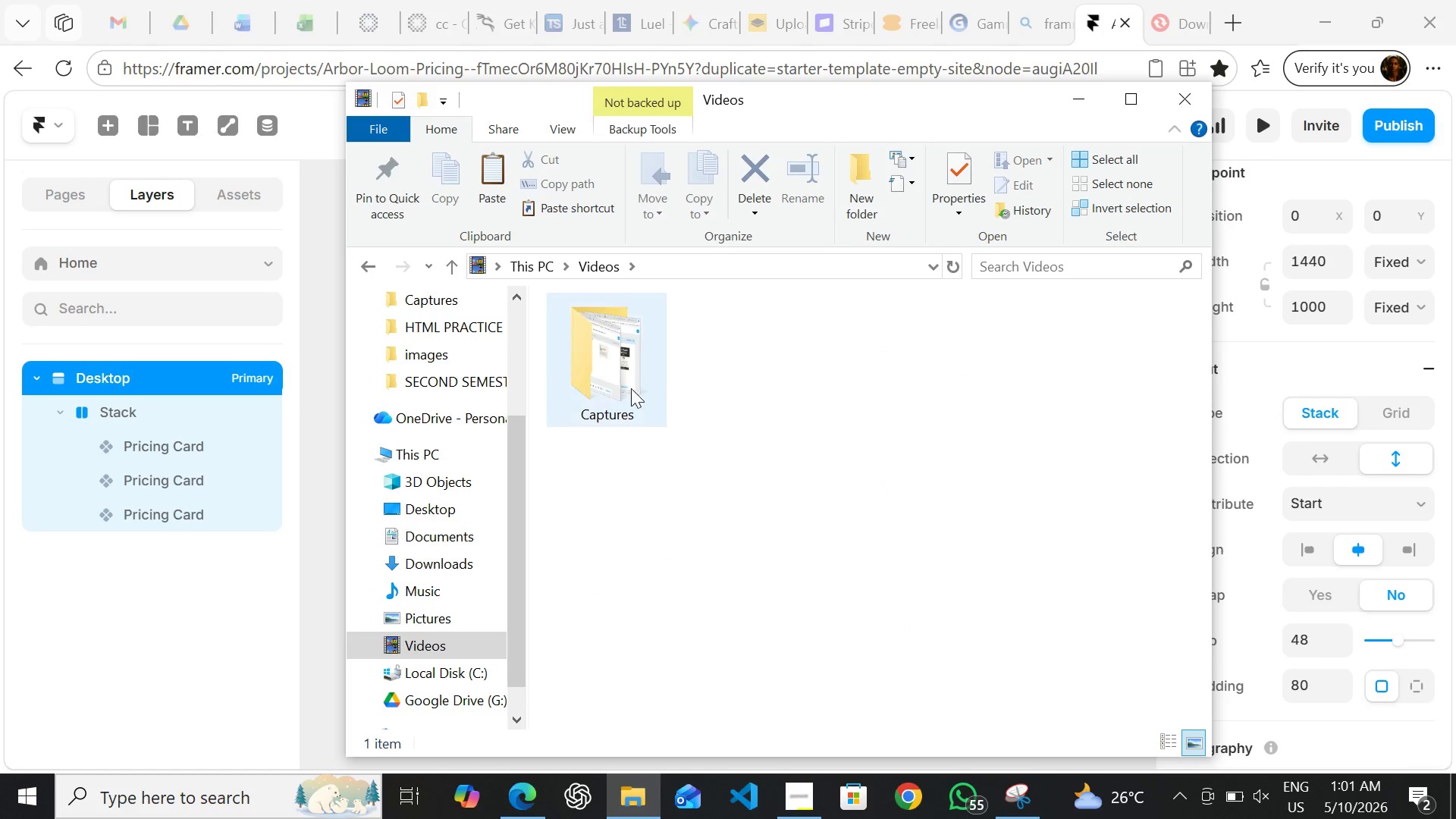 
left_click([598, 384])
 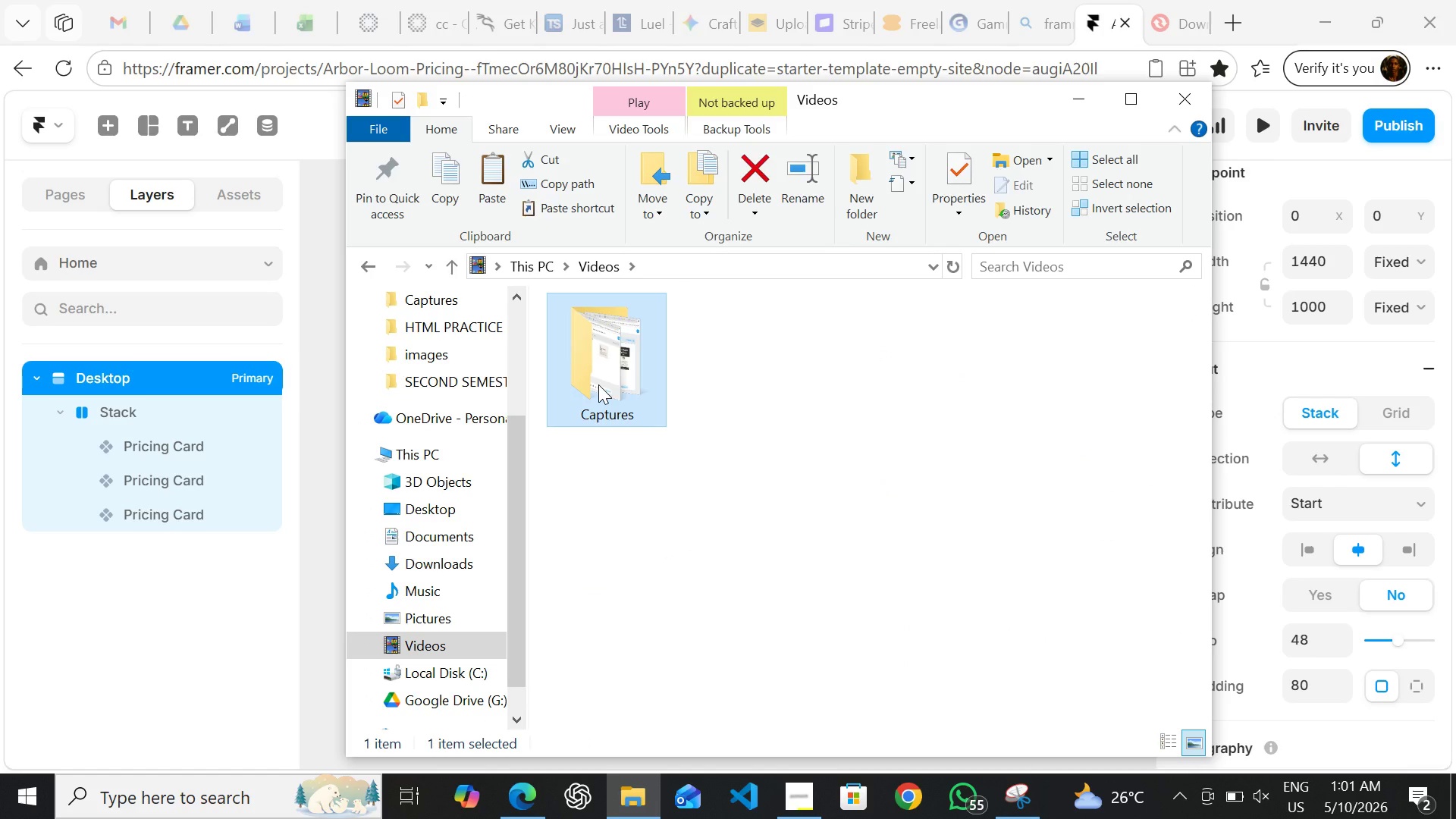 
double_click([598, 384])
 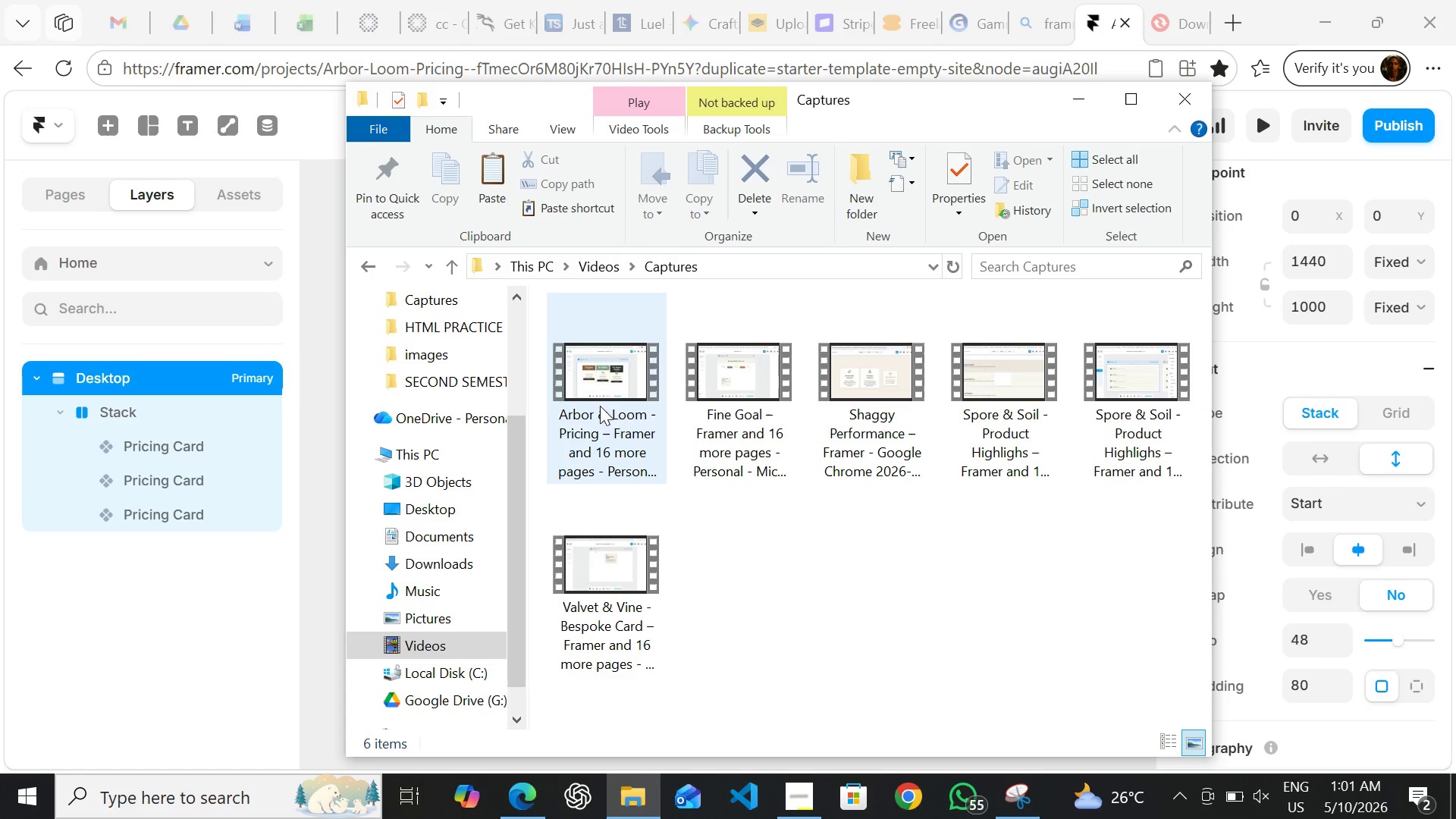 
left_click([599, 397])
 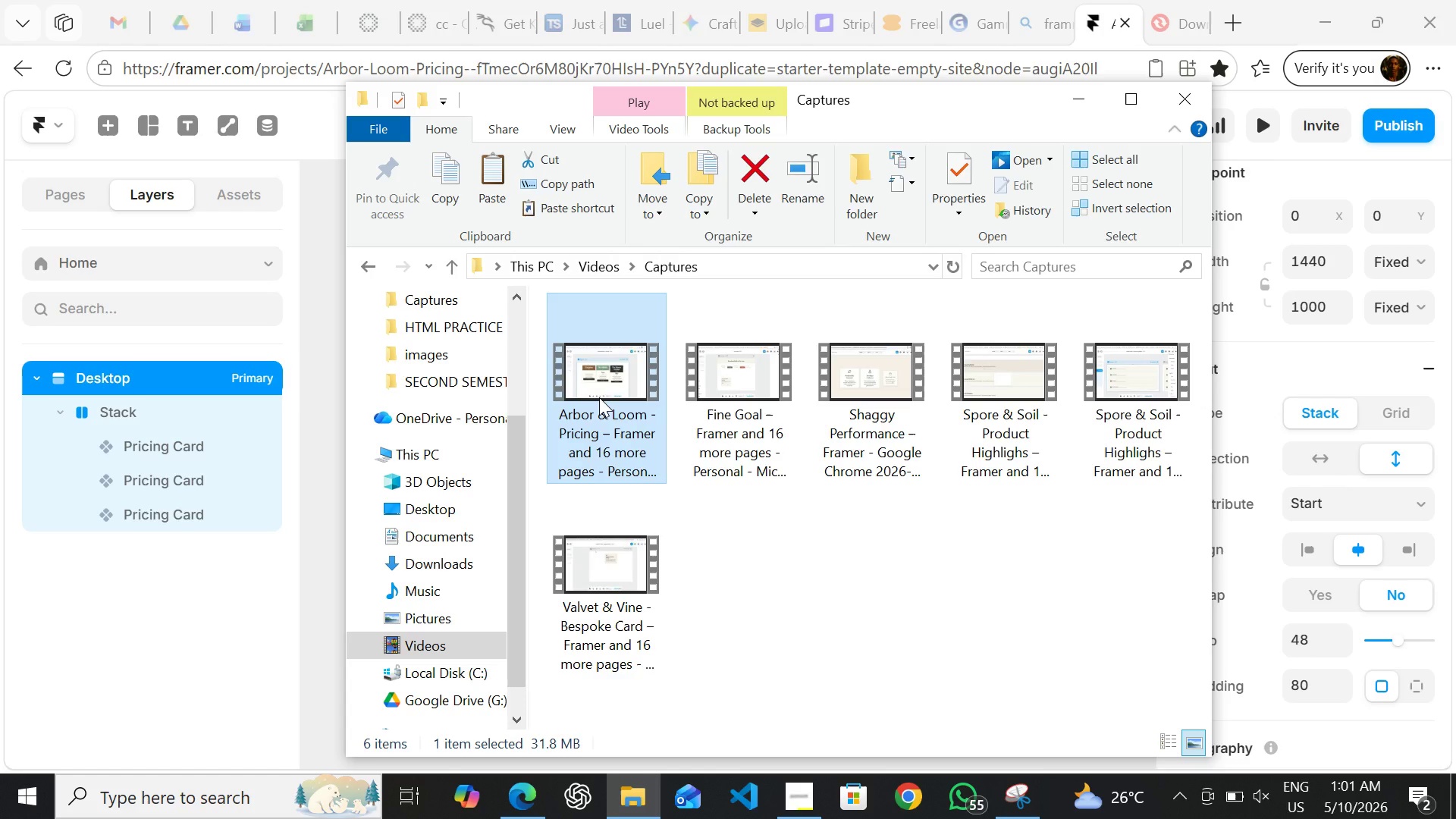 
key(Control+C)
 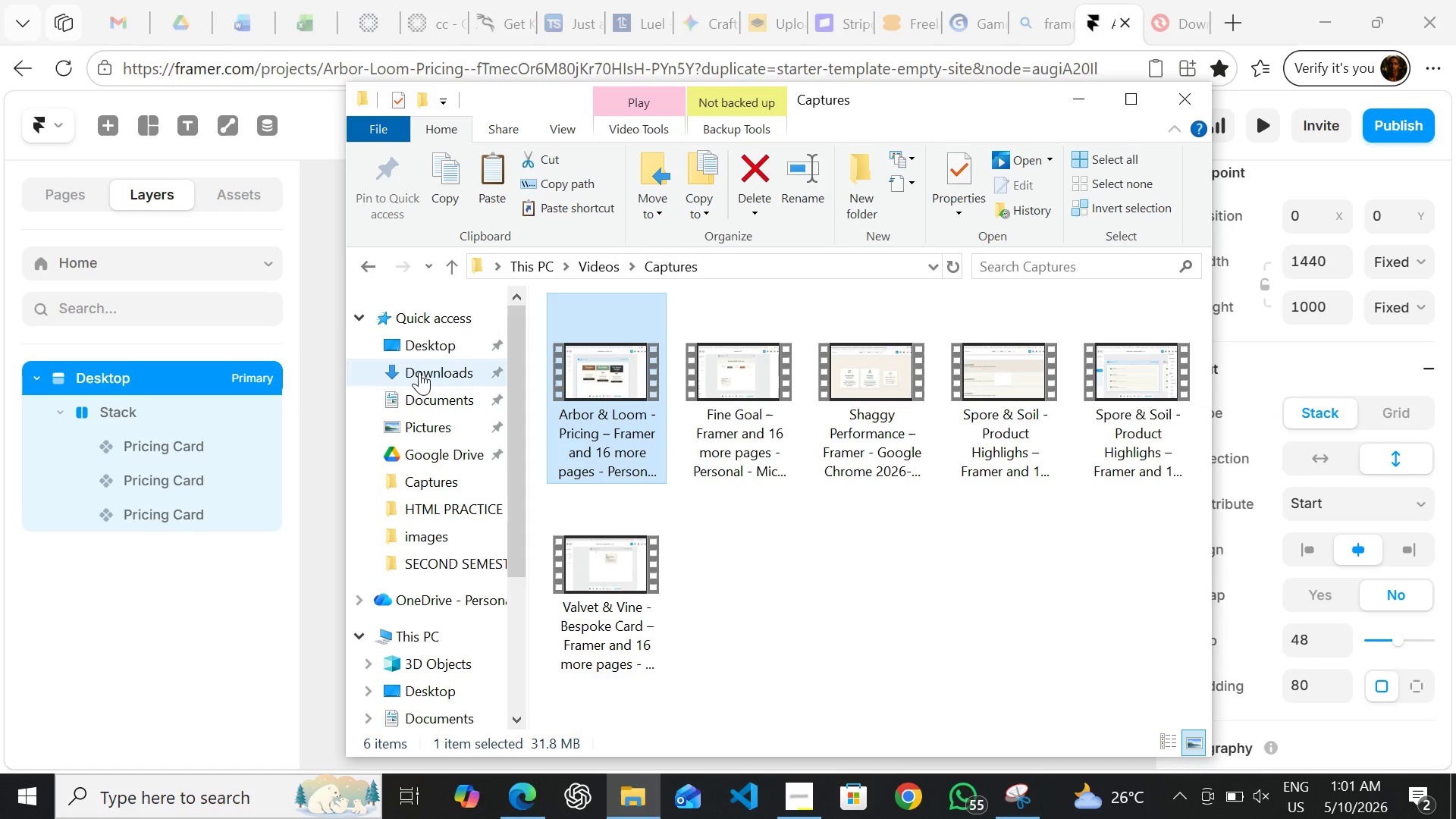 
left_click([419, 378])
 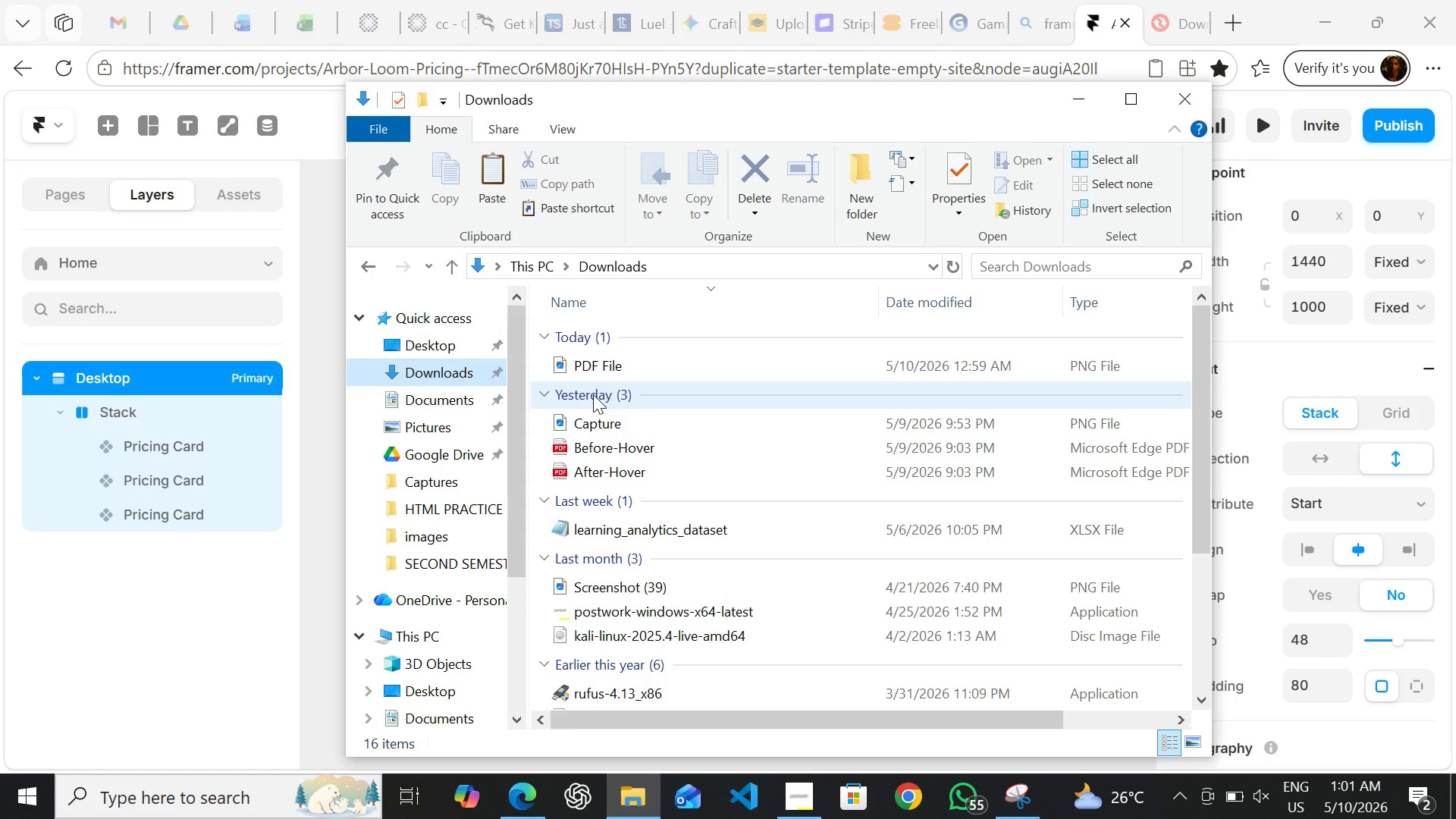 
key(Control+V)
 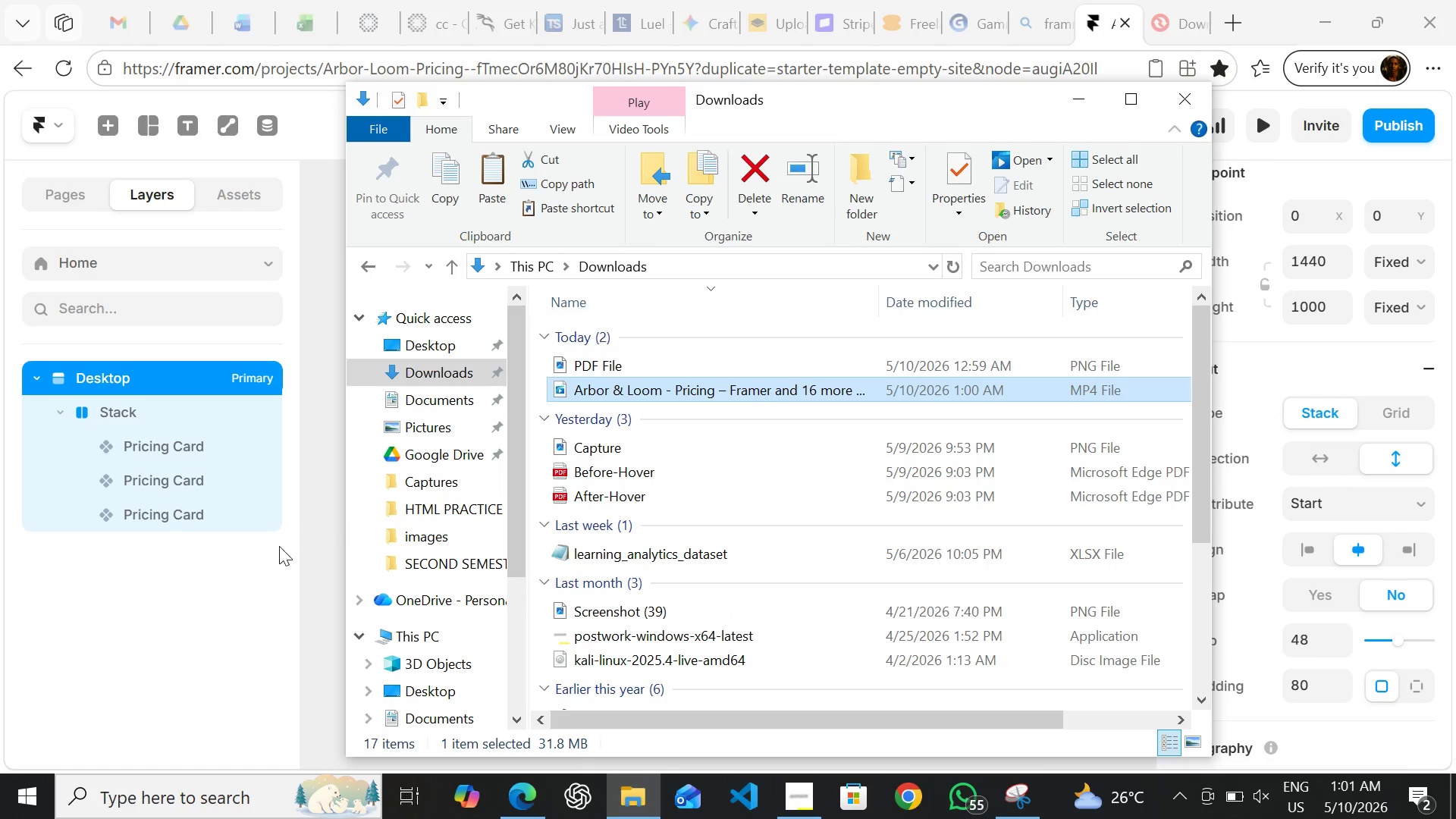 
left_click([250, 584])
 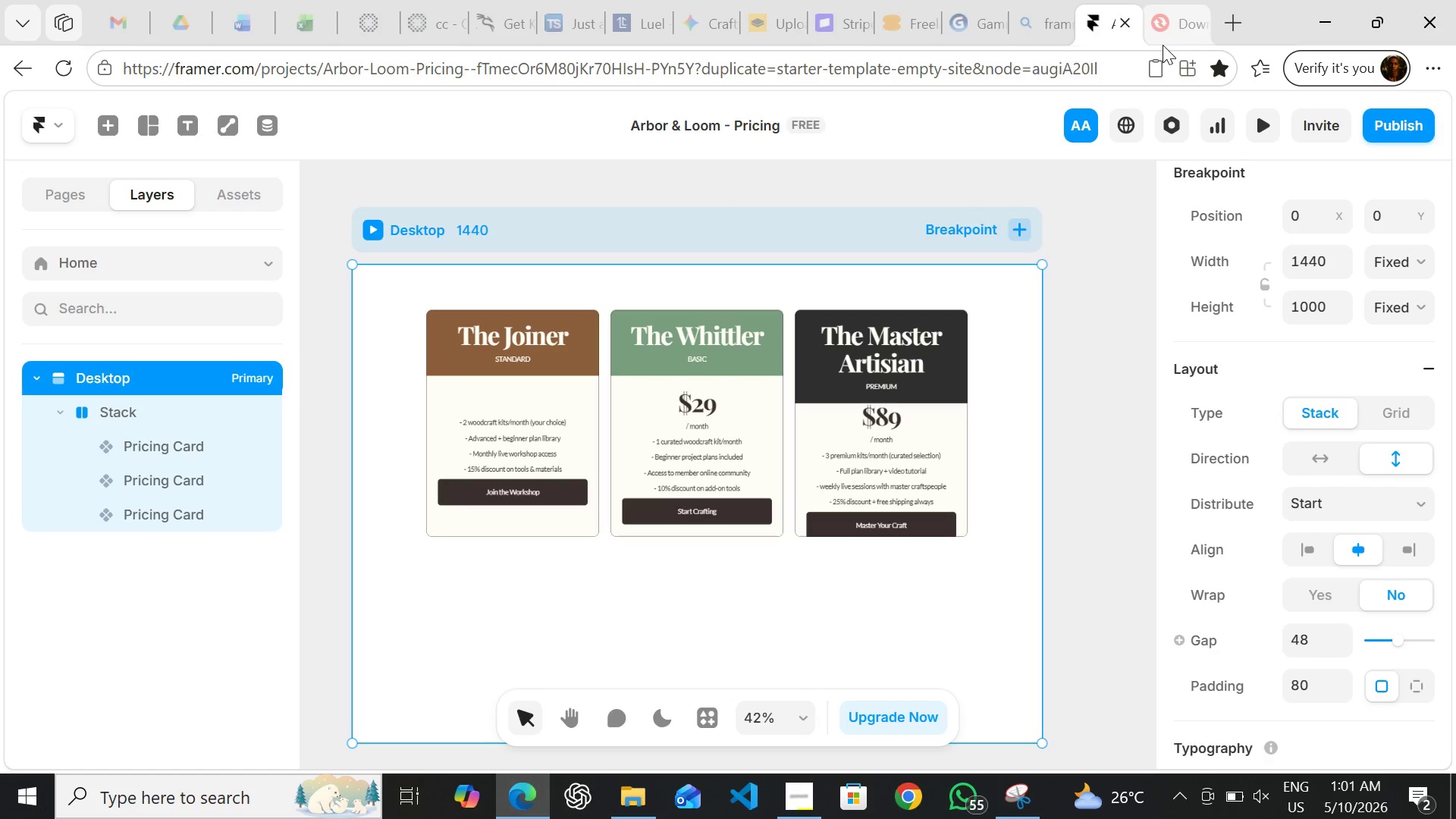 
left_click([1163, 19])
 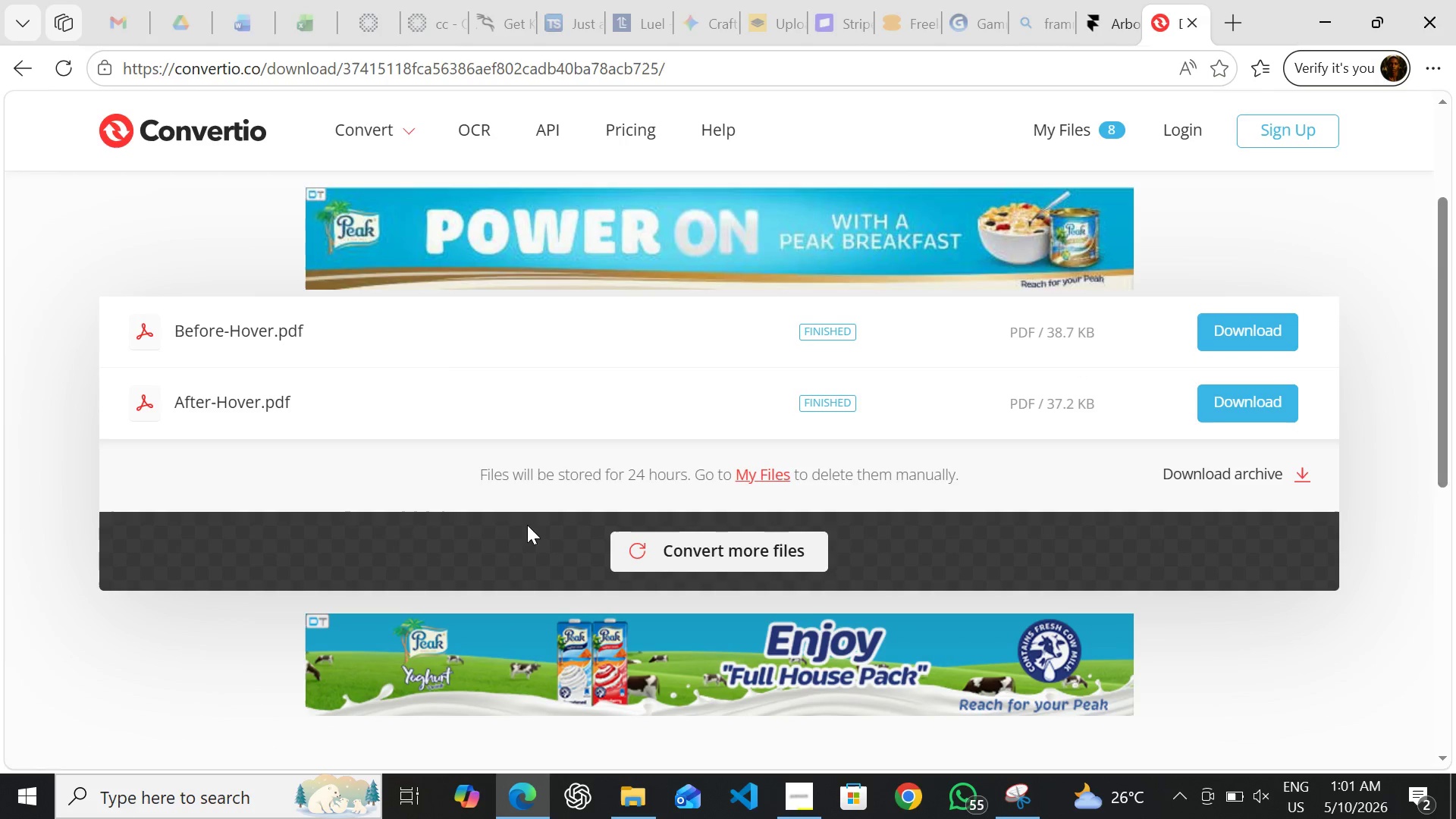 
left_click([645, 538])
 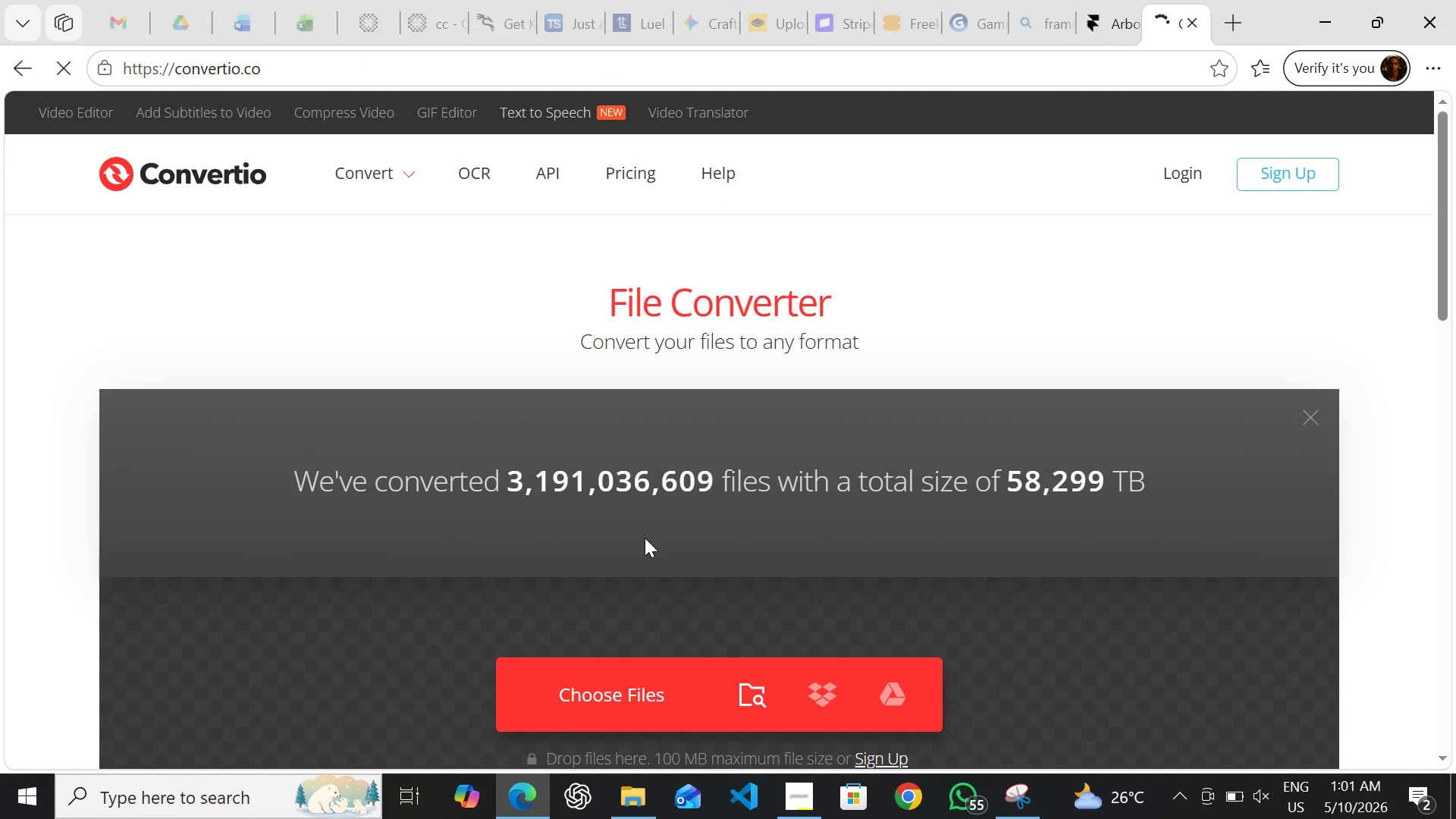 
mouse_move([632, 538])
 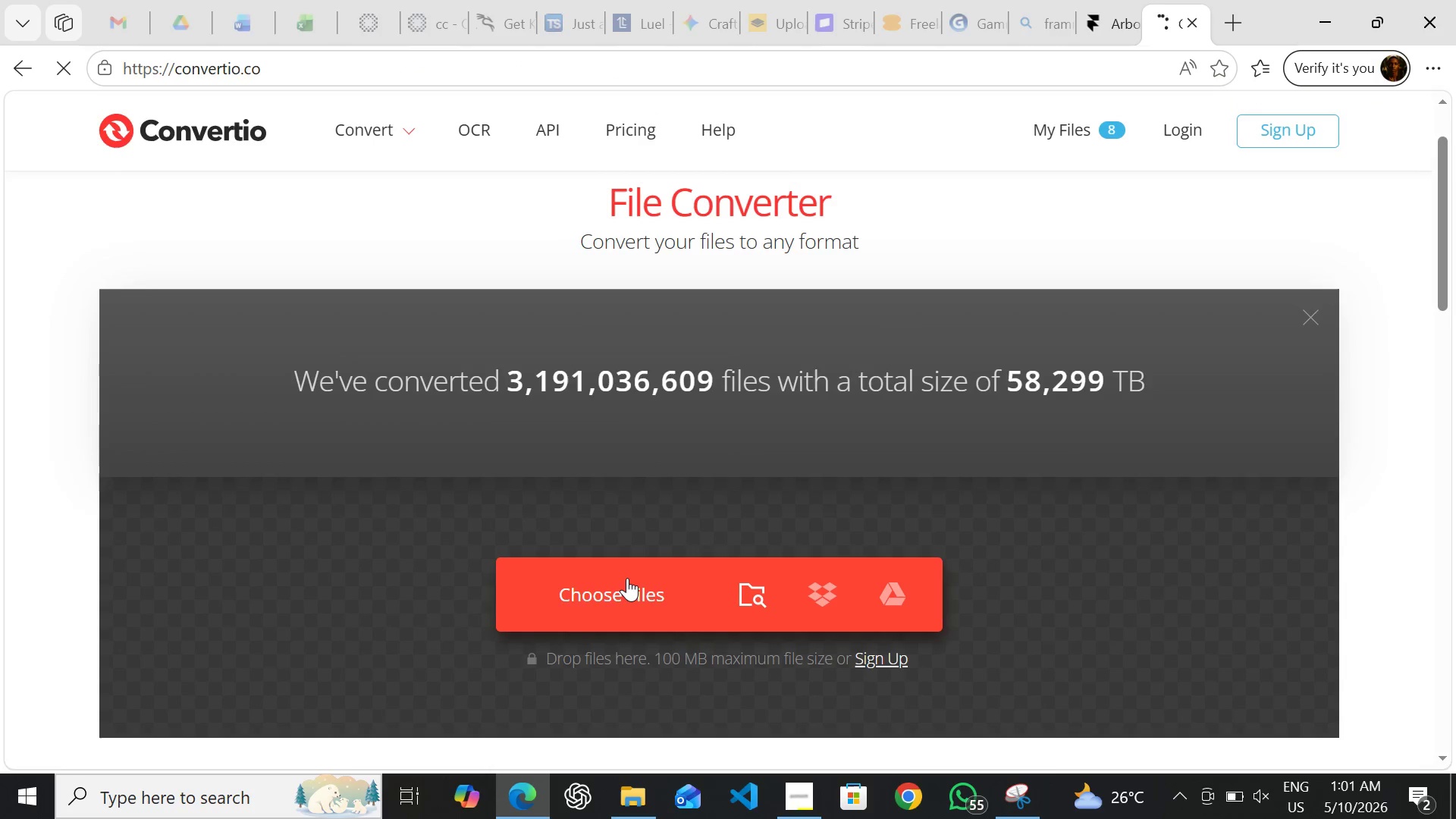 
left_click([627, 578])
 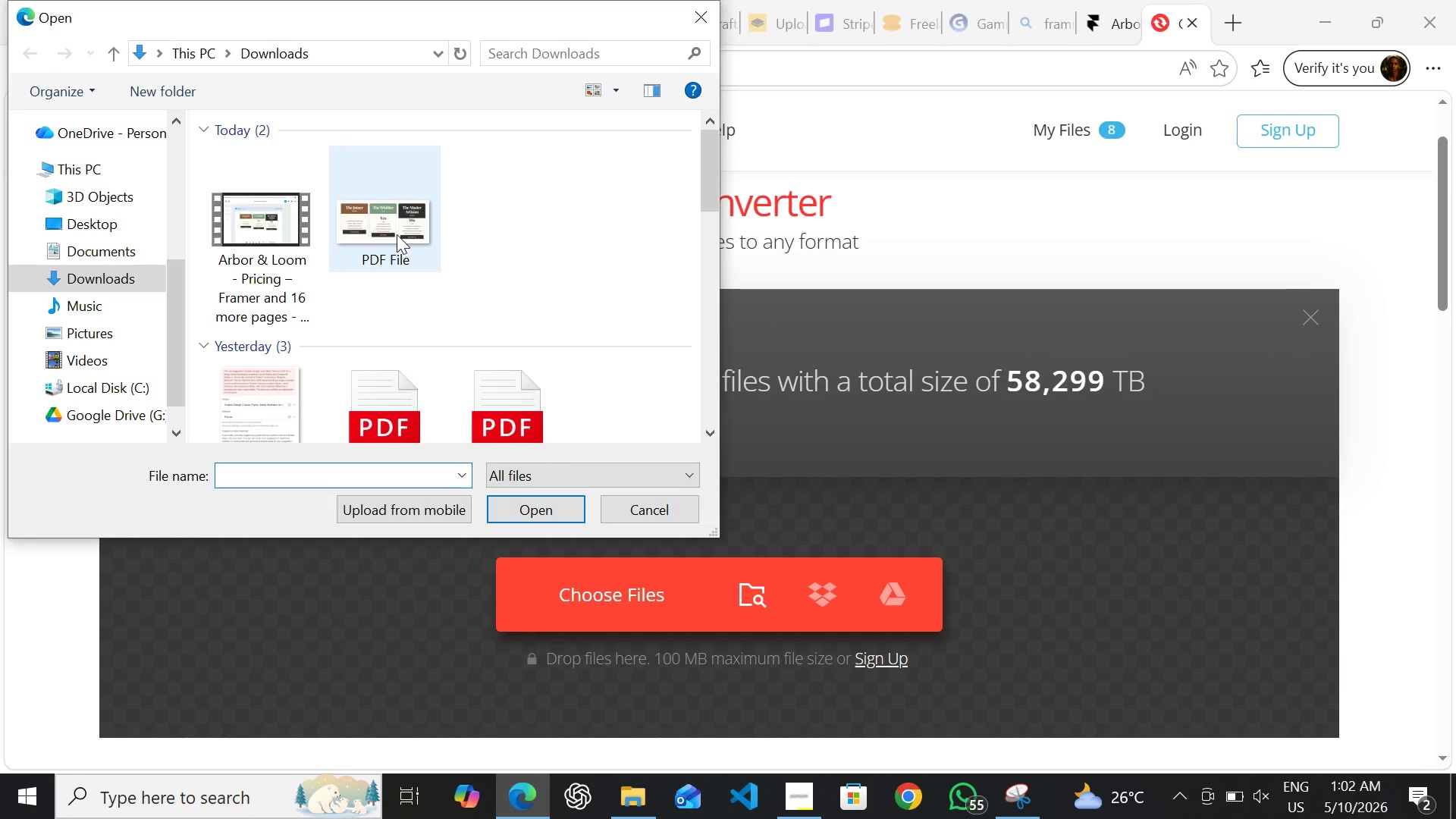 
left_click([395, 234])
 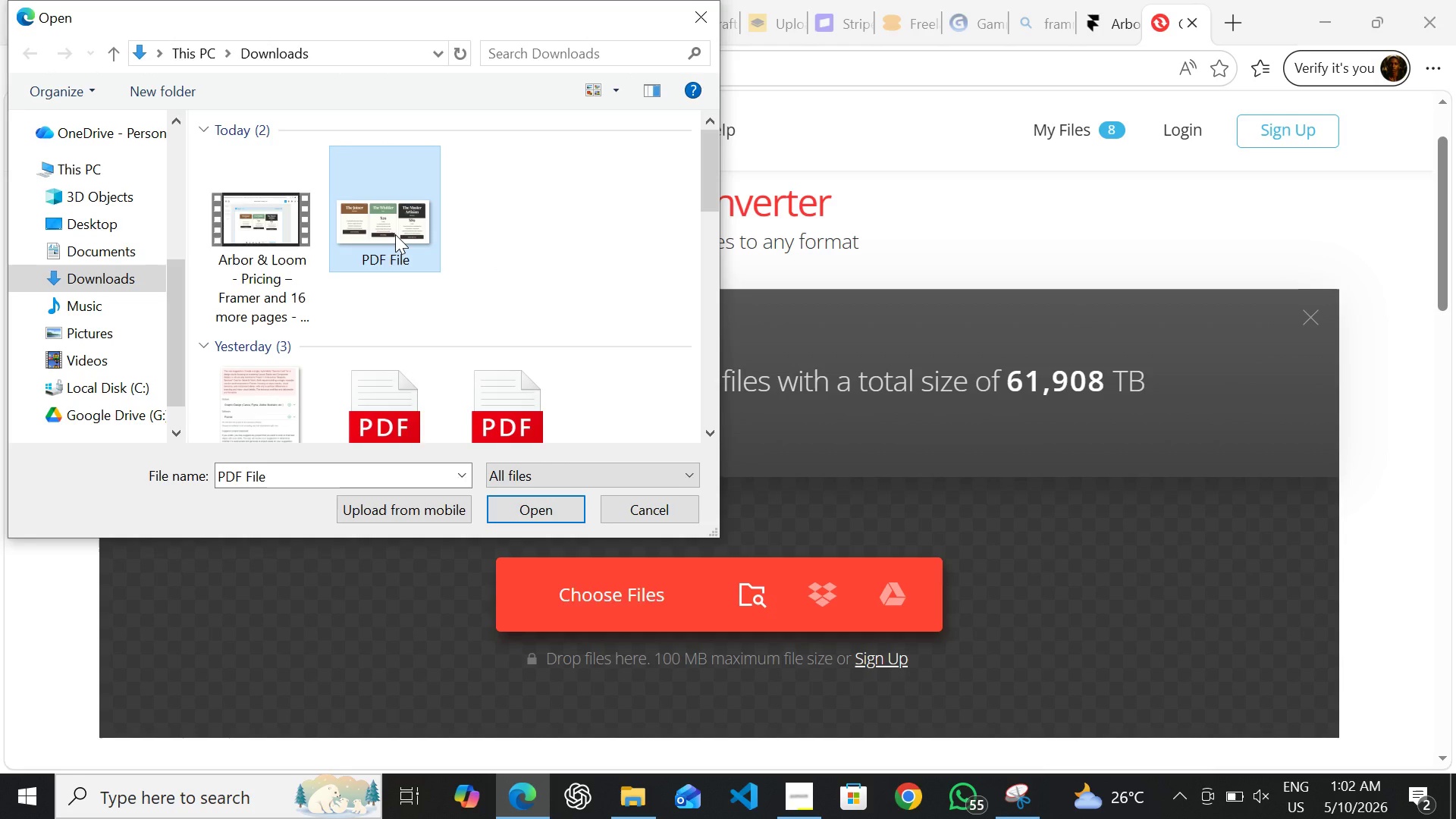 
double_click([395, 234])
 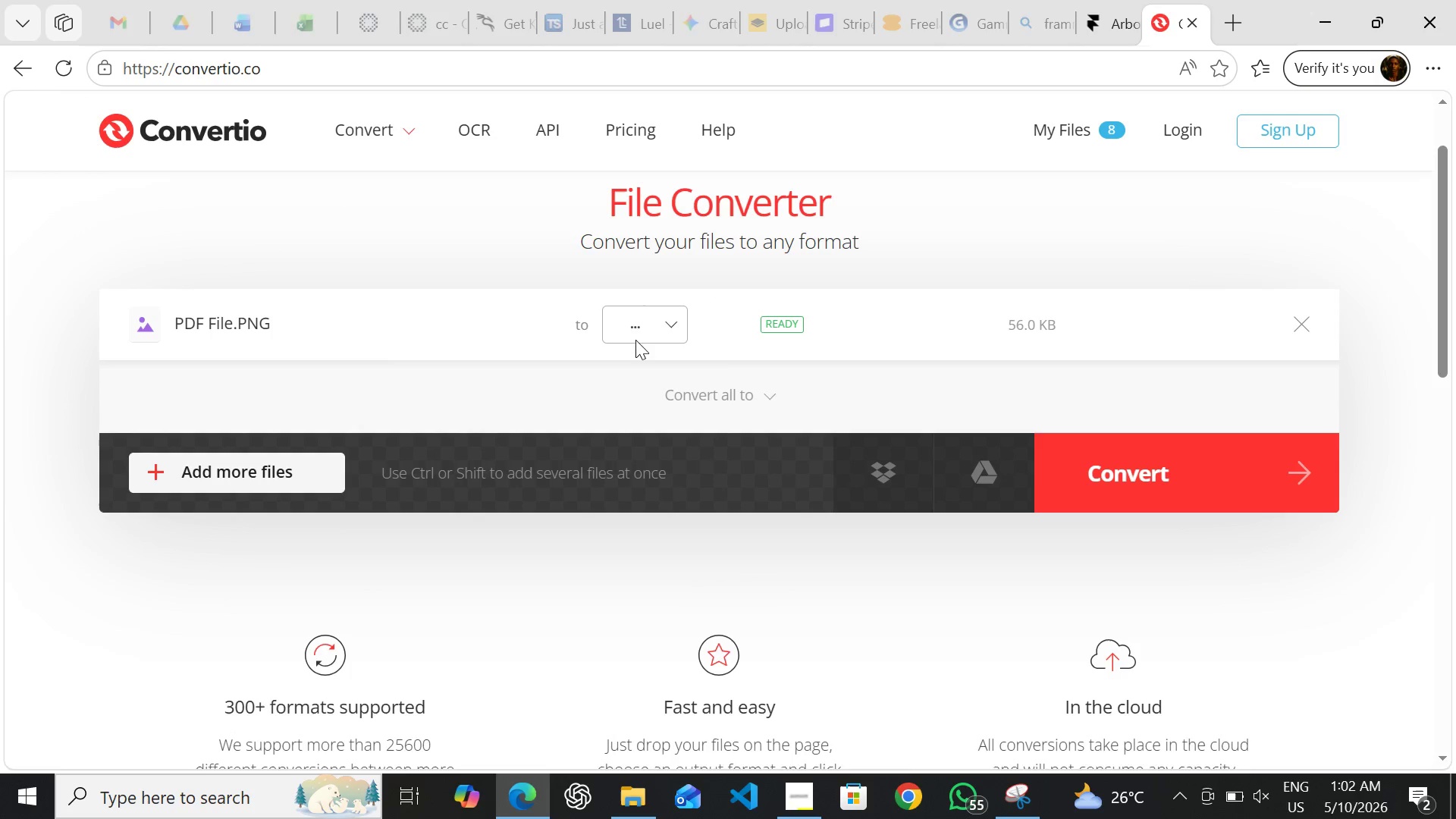 
left_click([651, 328])
 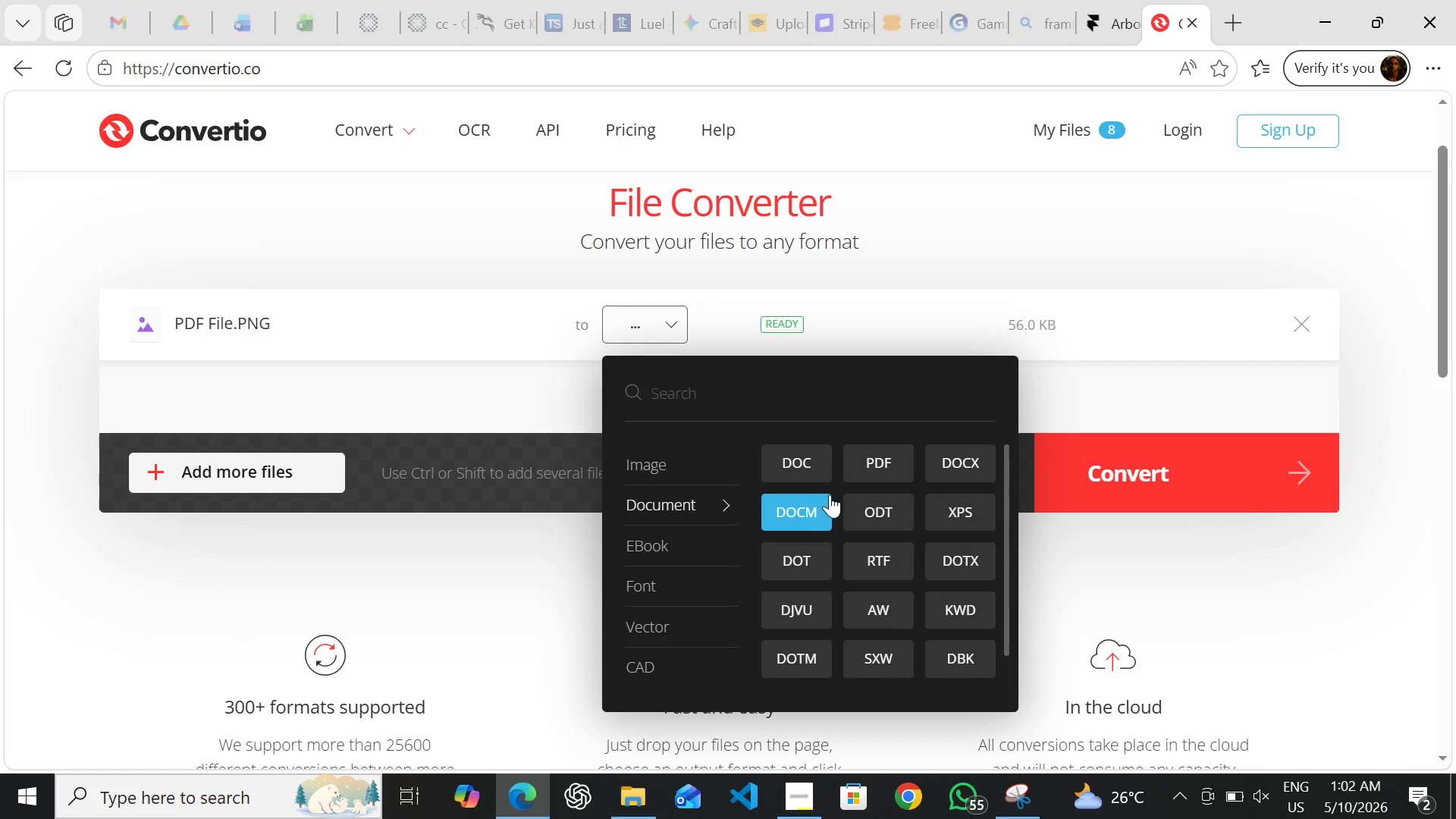 
left_click([871, 466])
 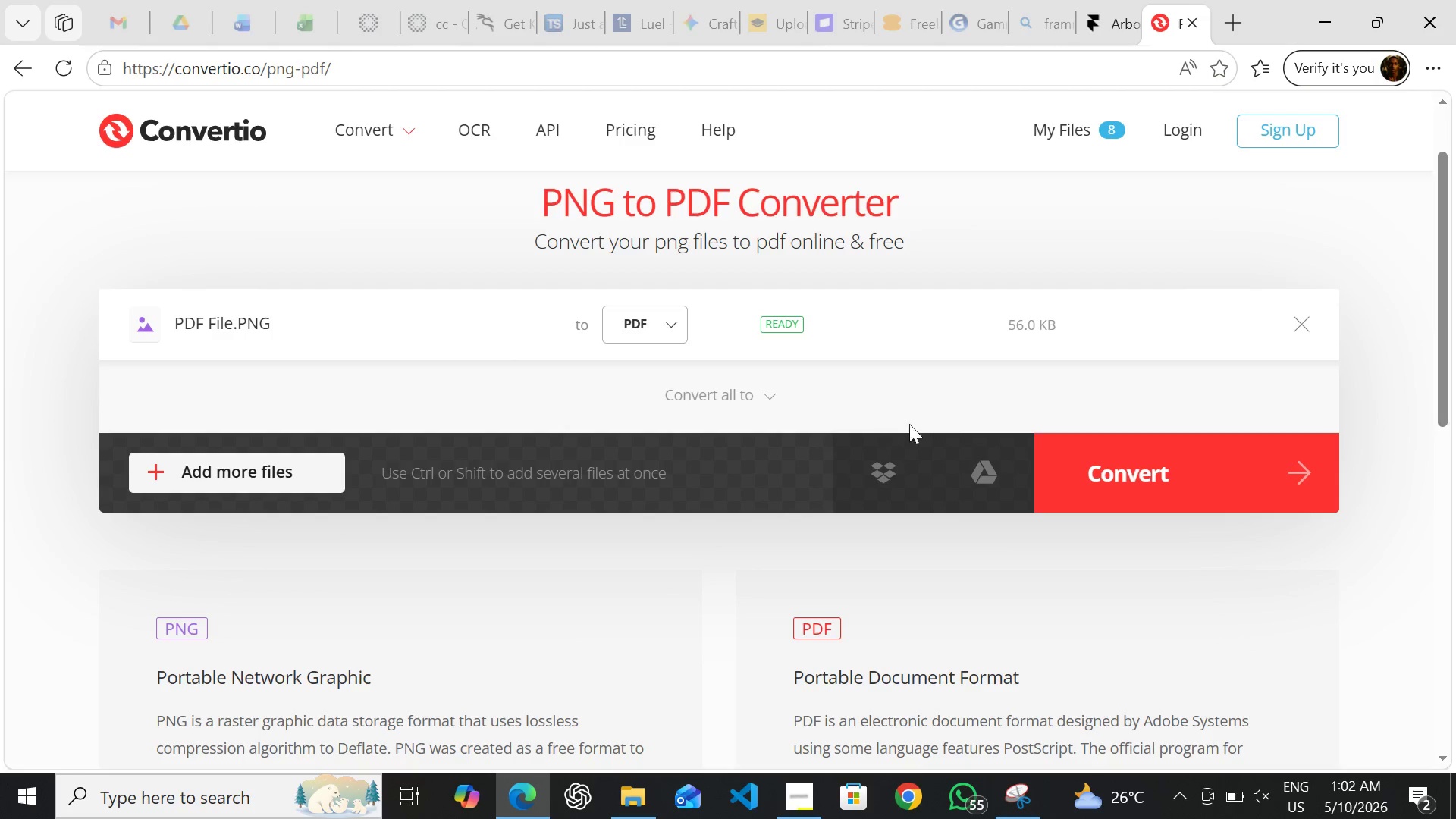 
left_click([1093, 468])
 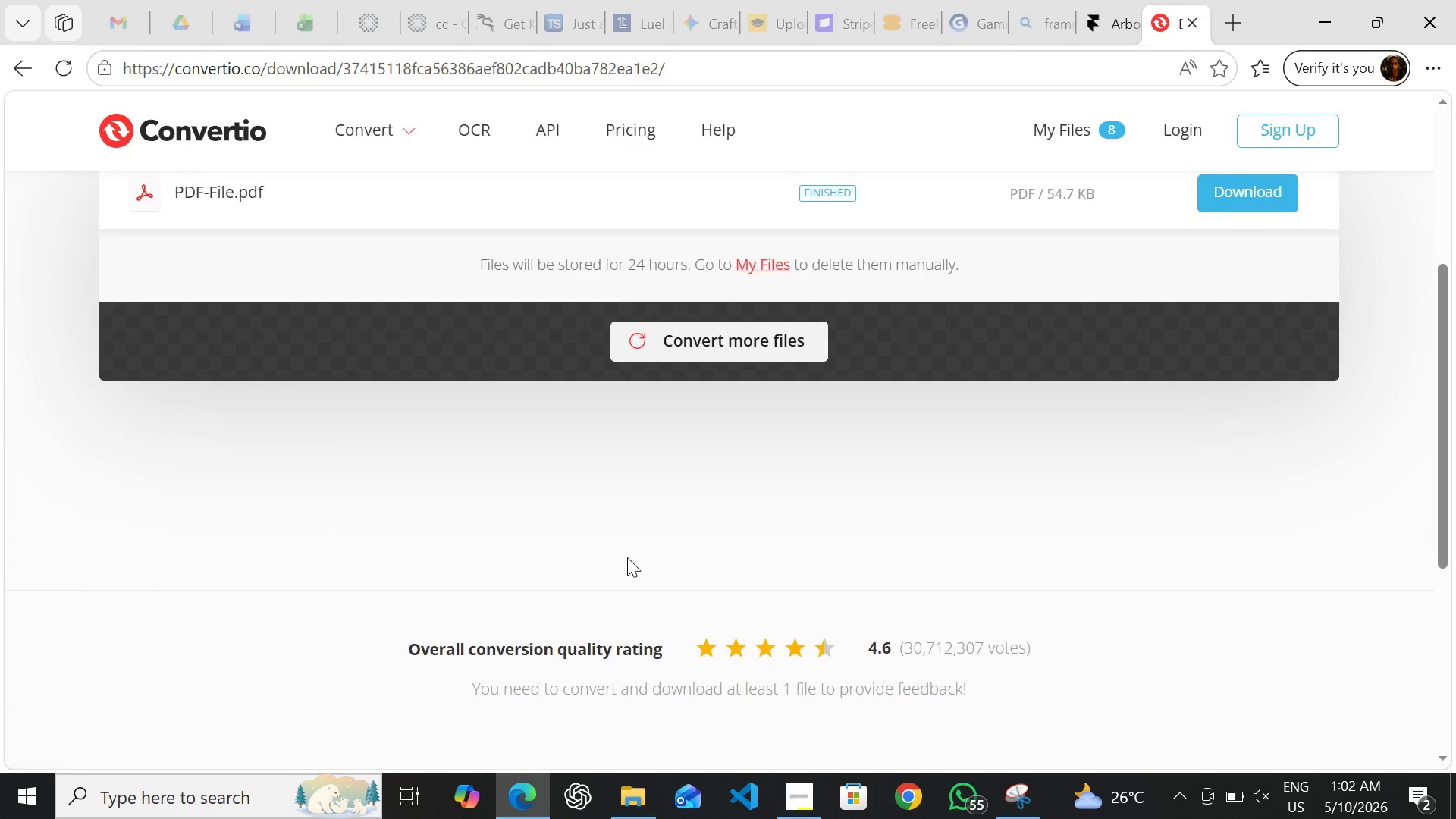 
wait(6.86)
 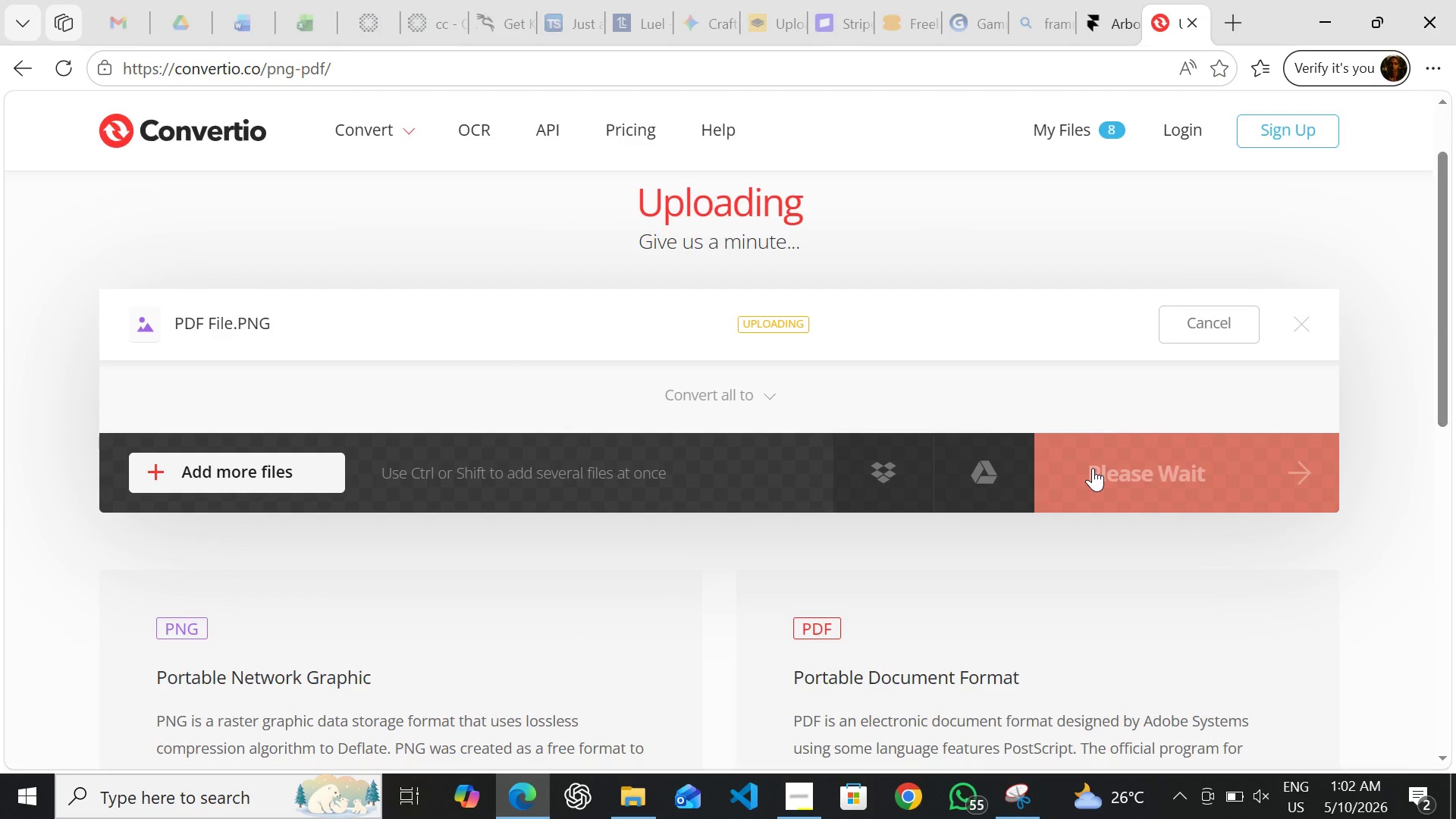 
left_click([635, 789])
 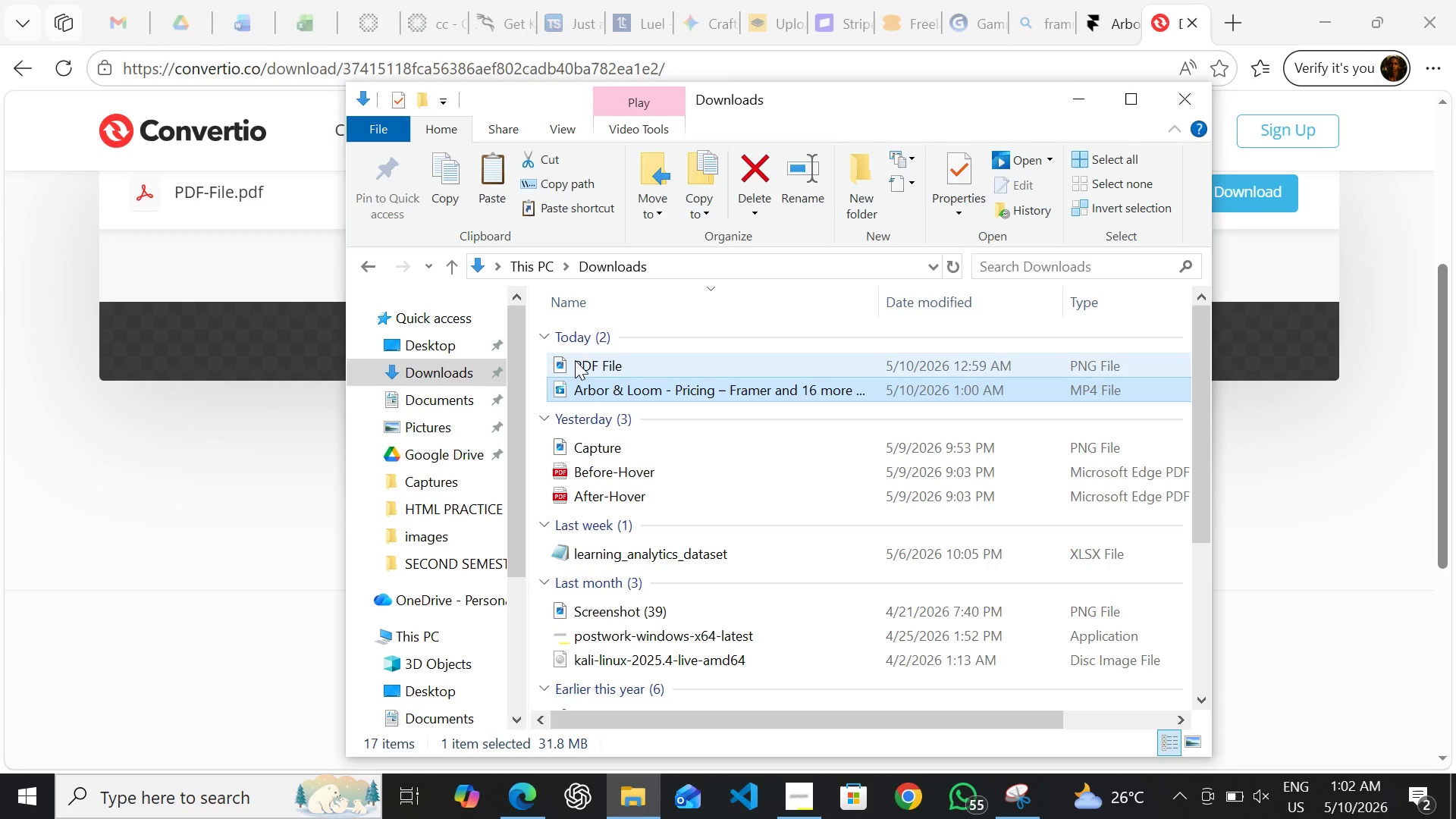 
left_click([576, 360])
 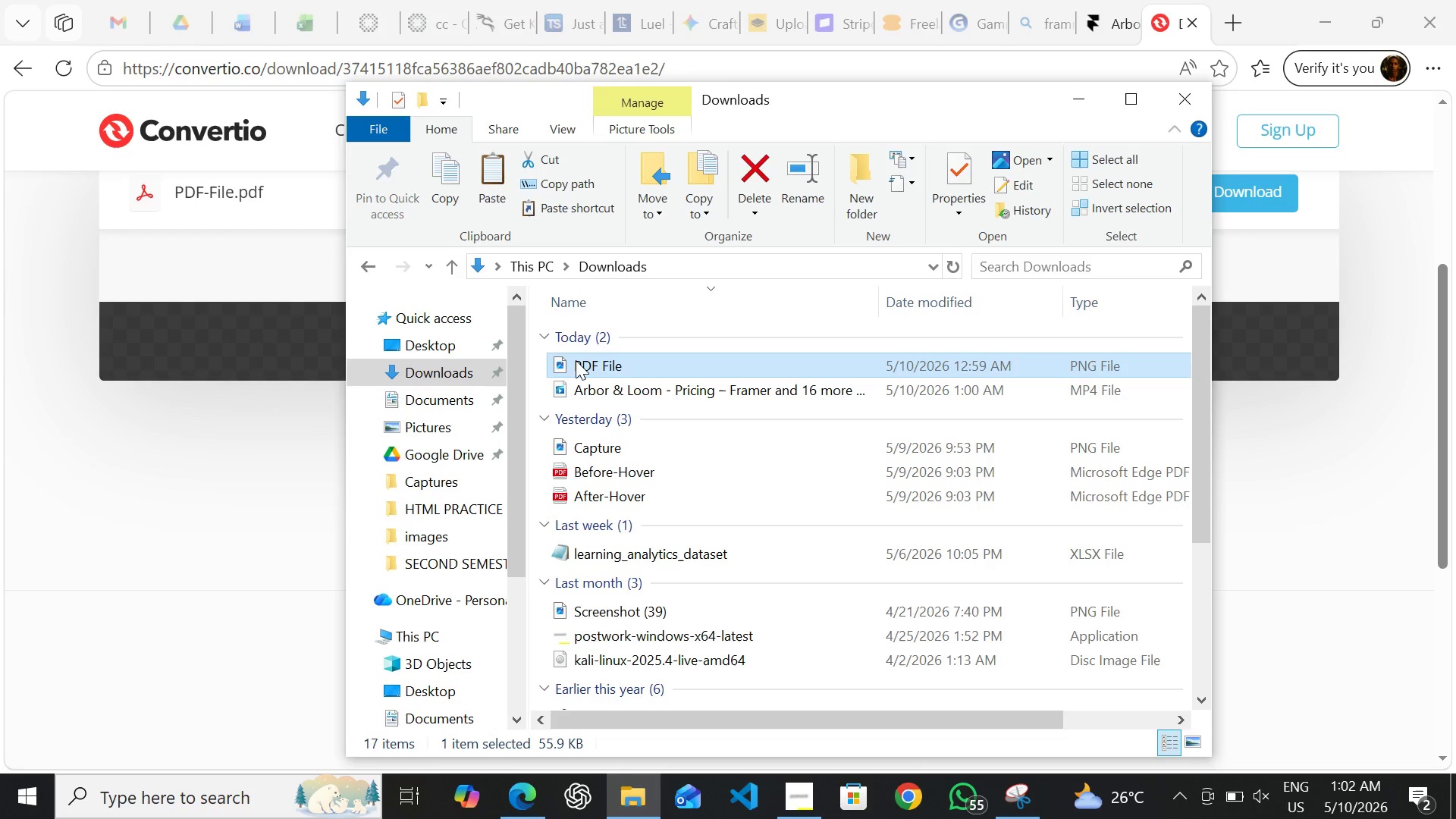 
key(Delete)
 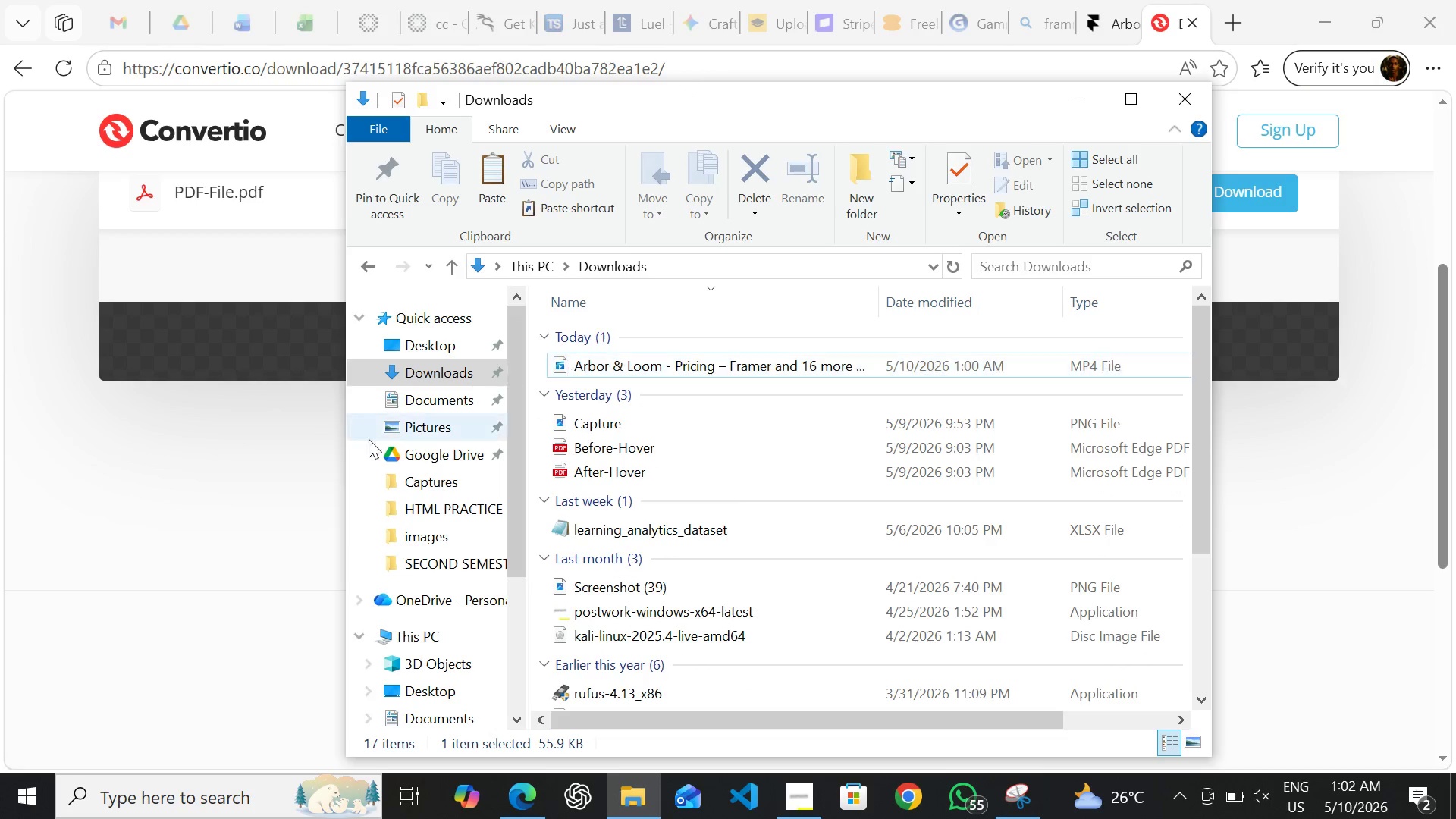 
left_click([318, 448])
 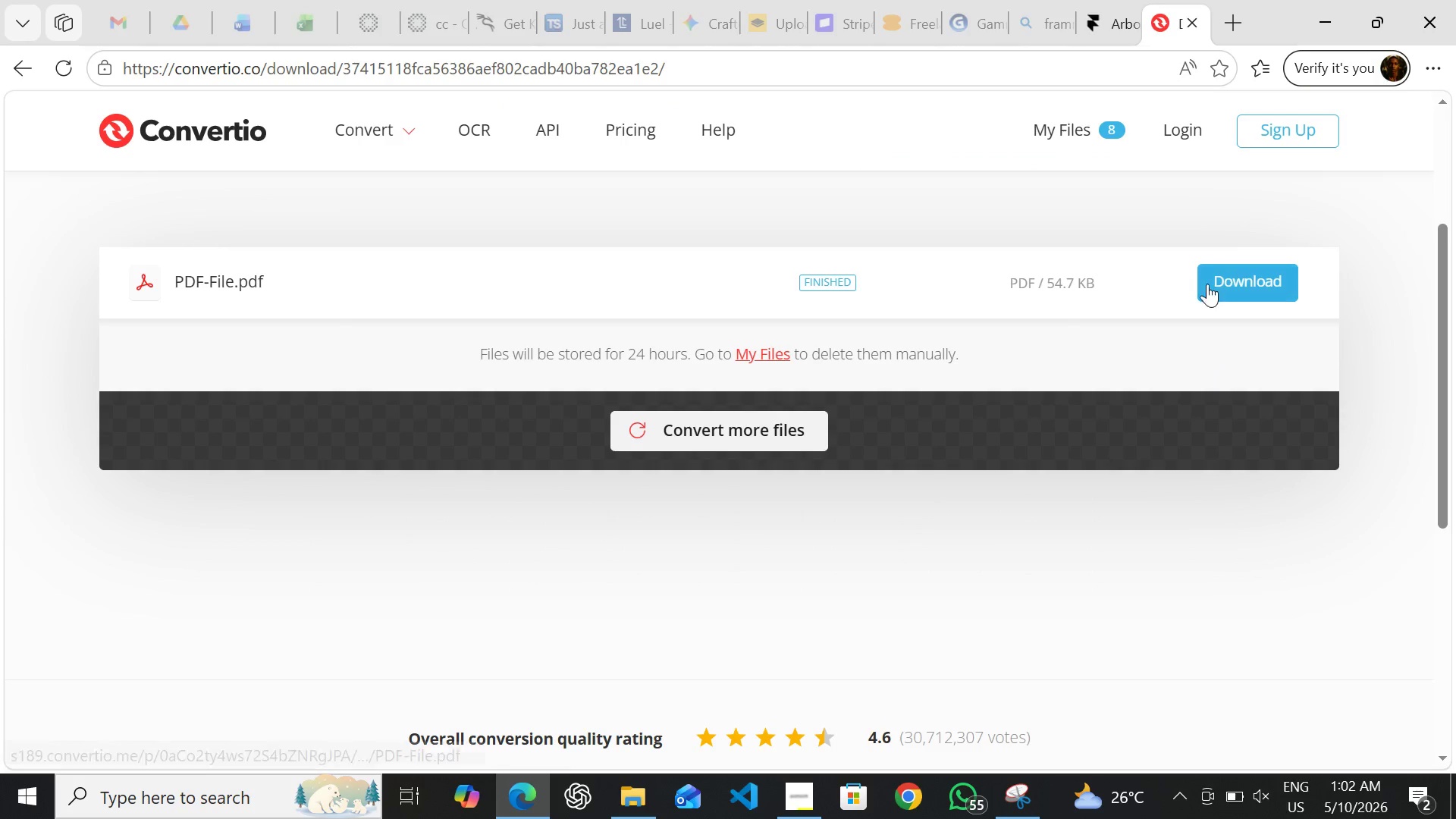 
left_click([1223, 275])
 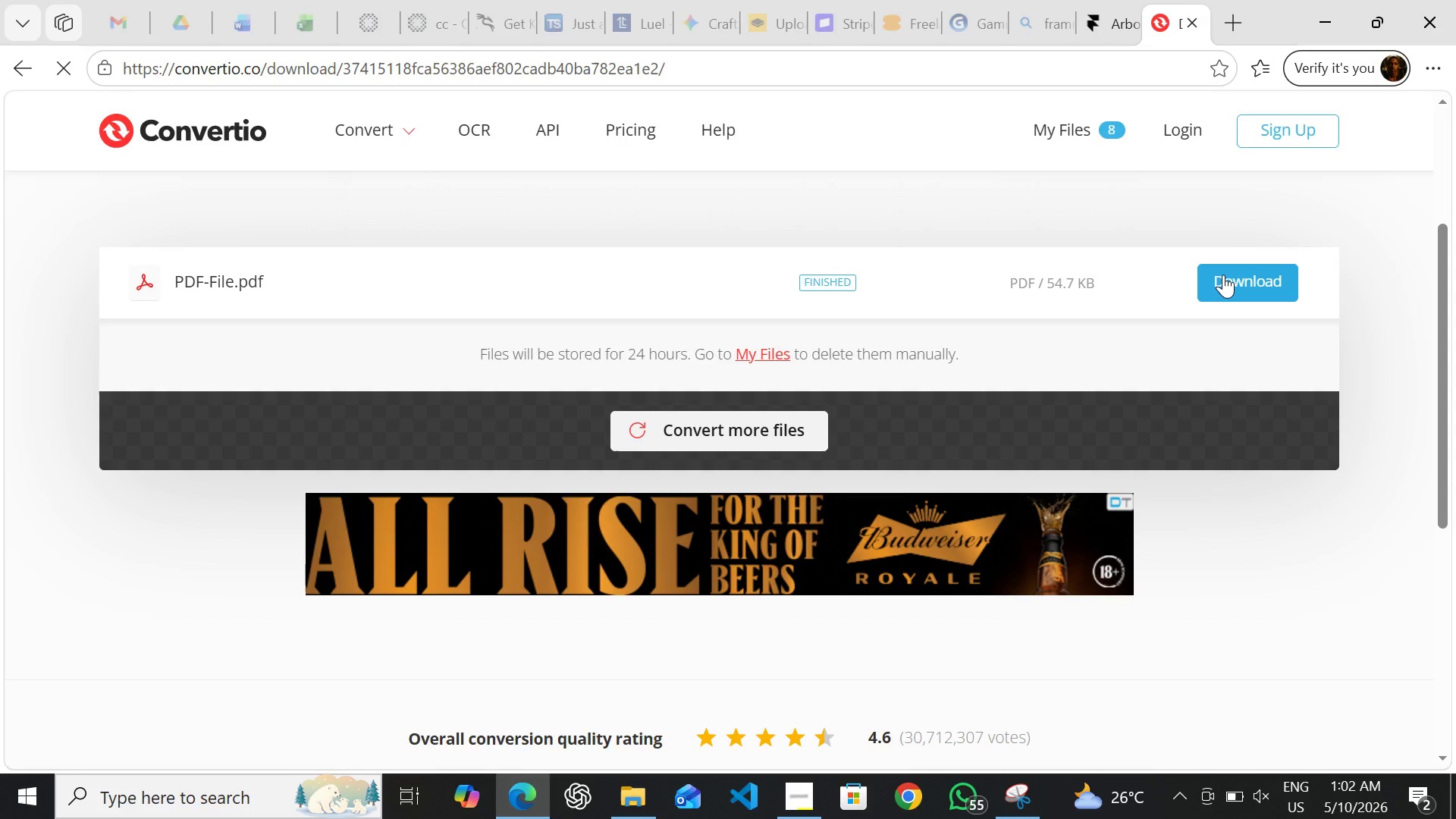 
wait(10.24)
 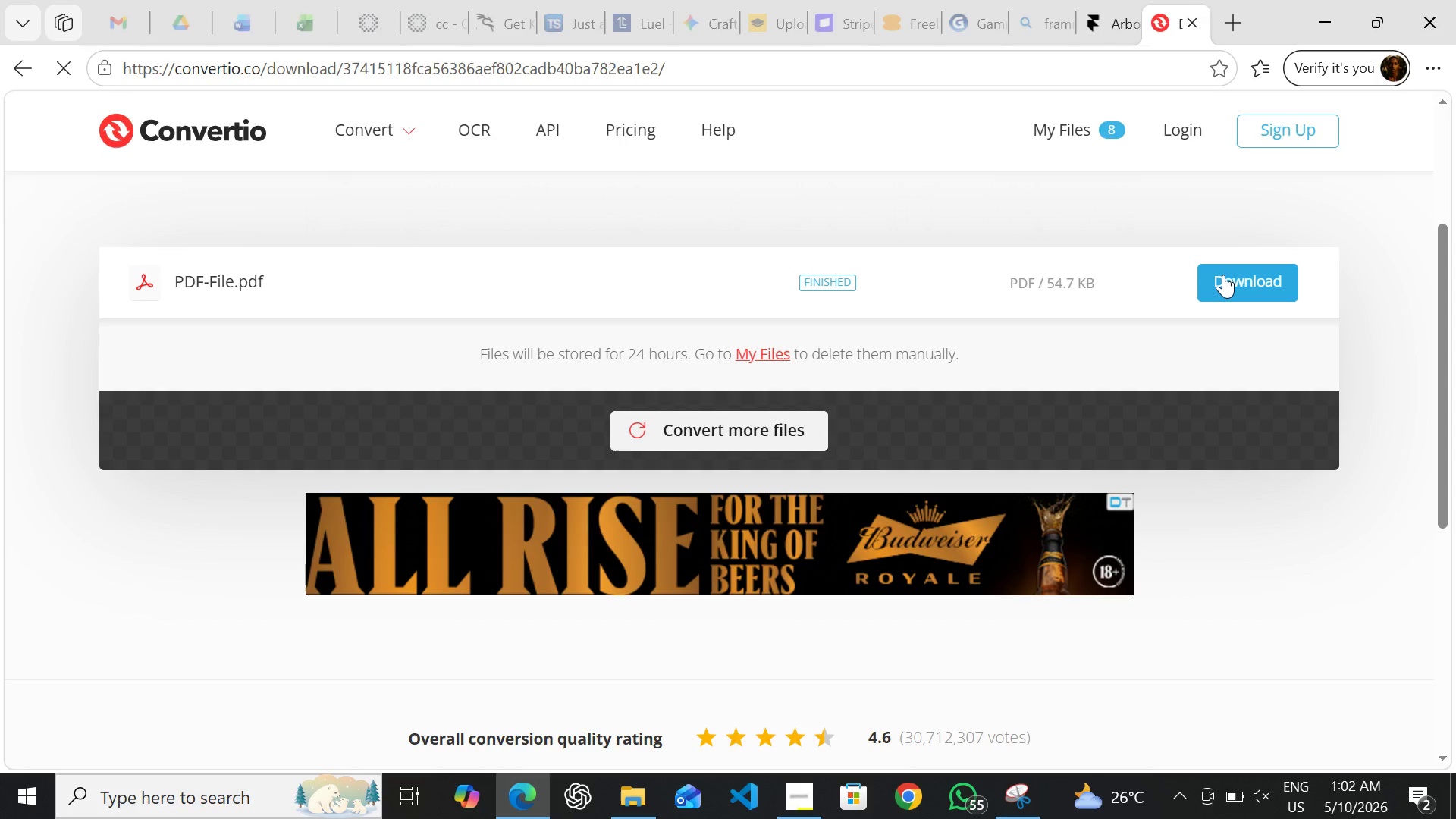 
left_click([1244, 284])
 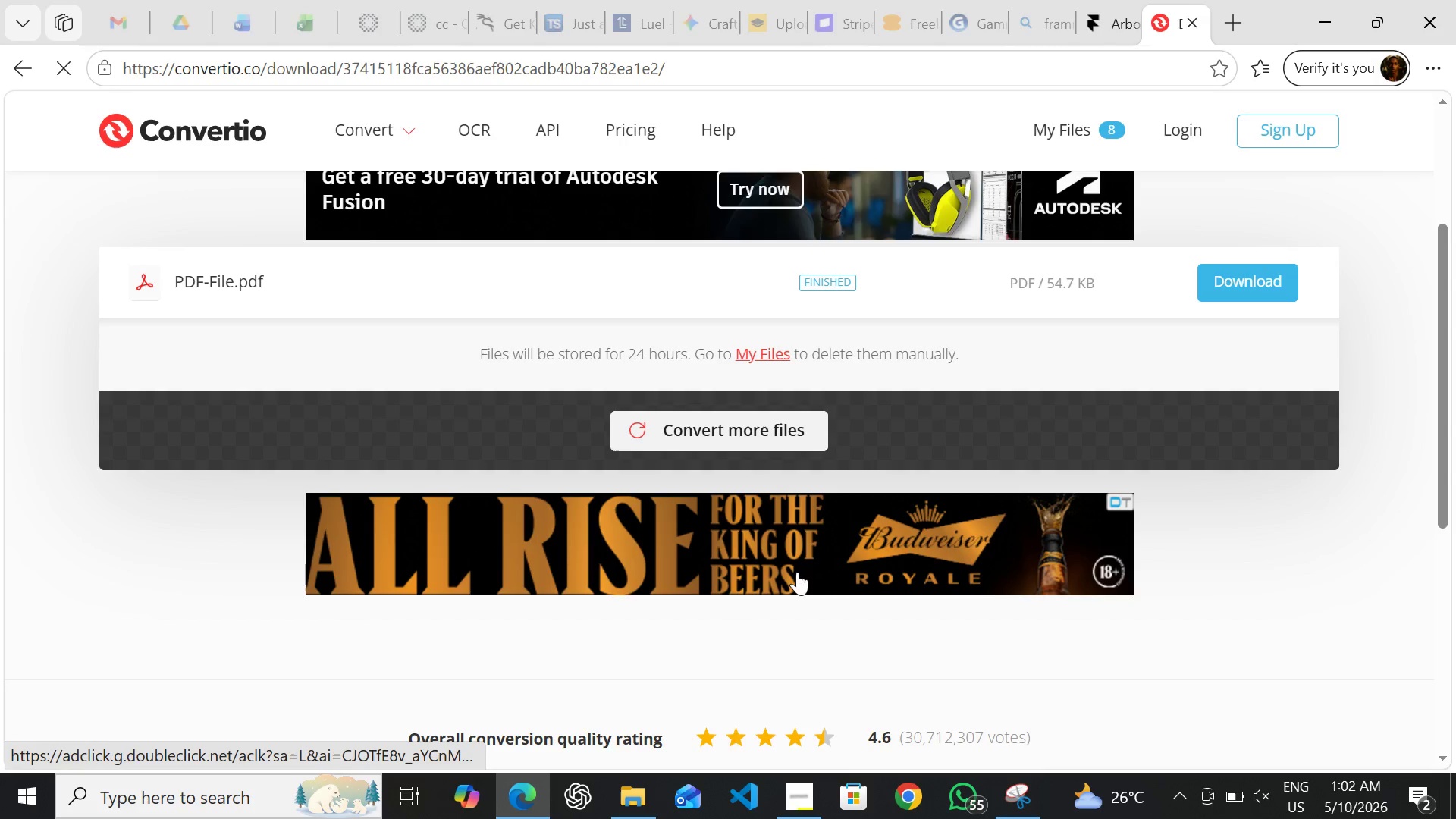 
left_click([629, 789])
 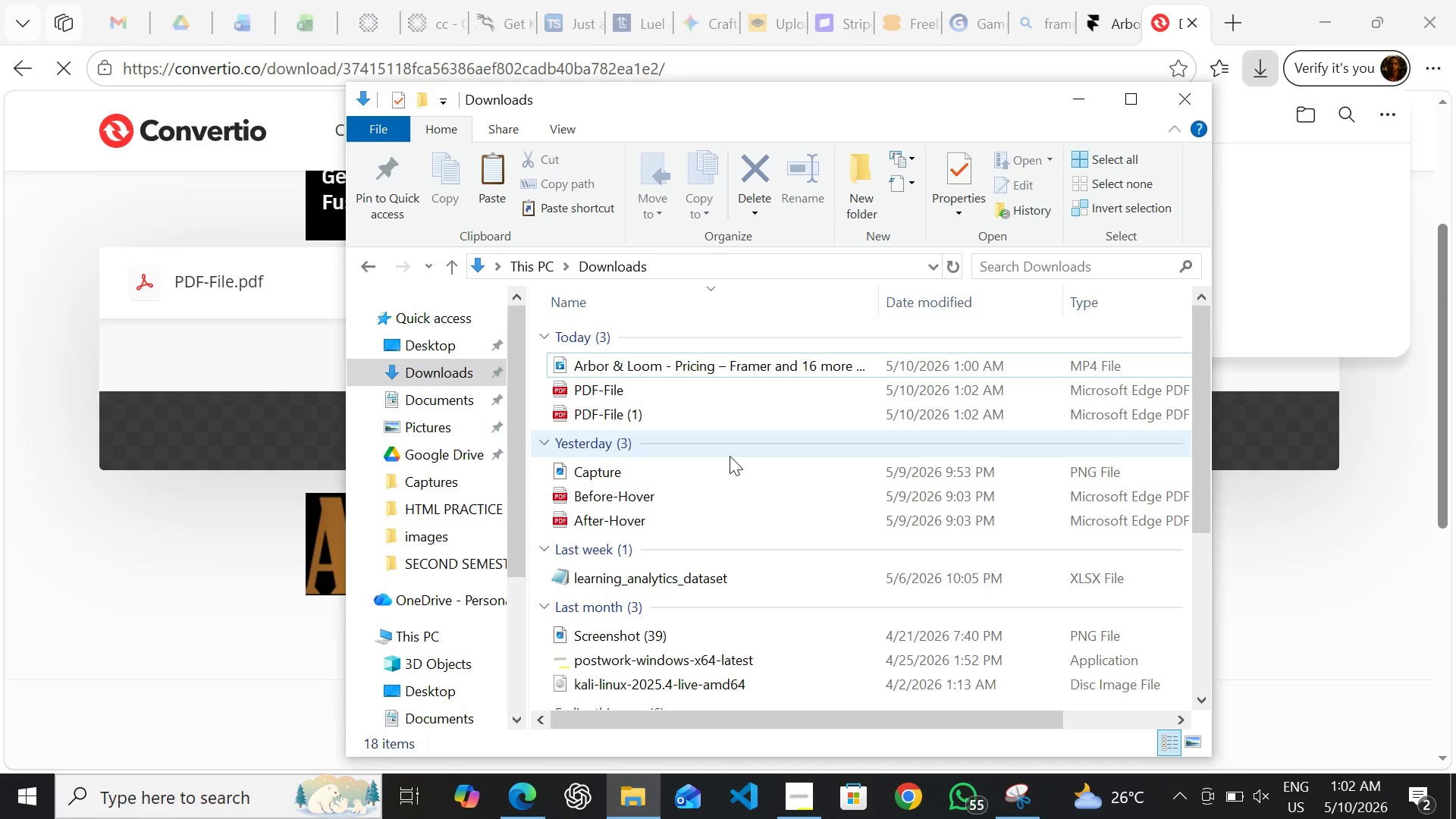 
wait(6.25)
 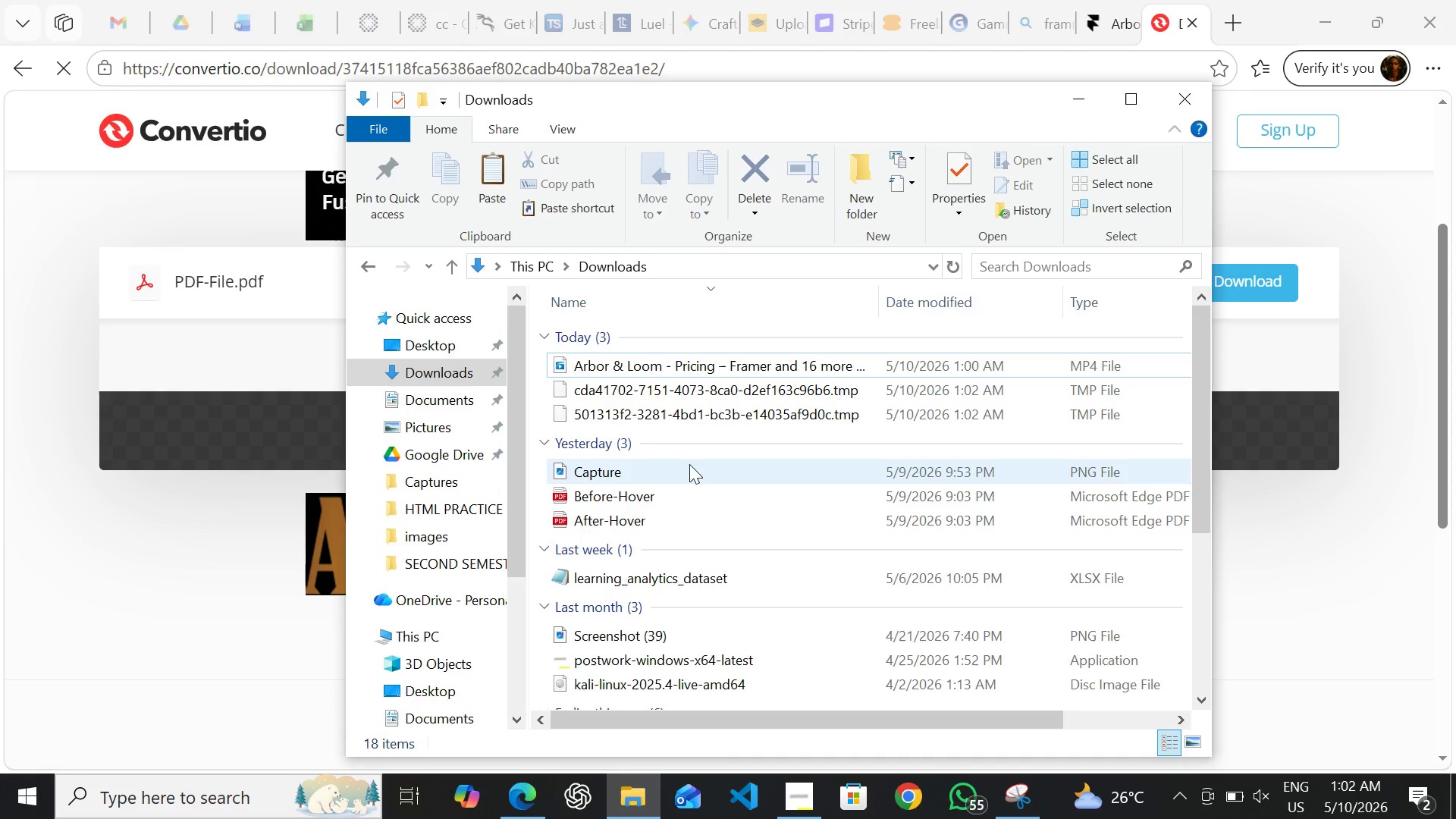 
left_click([686, 409])
 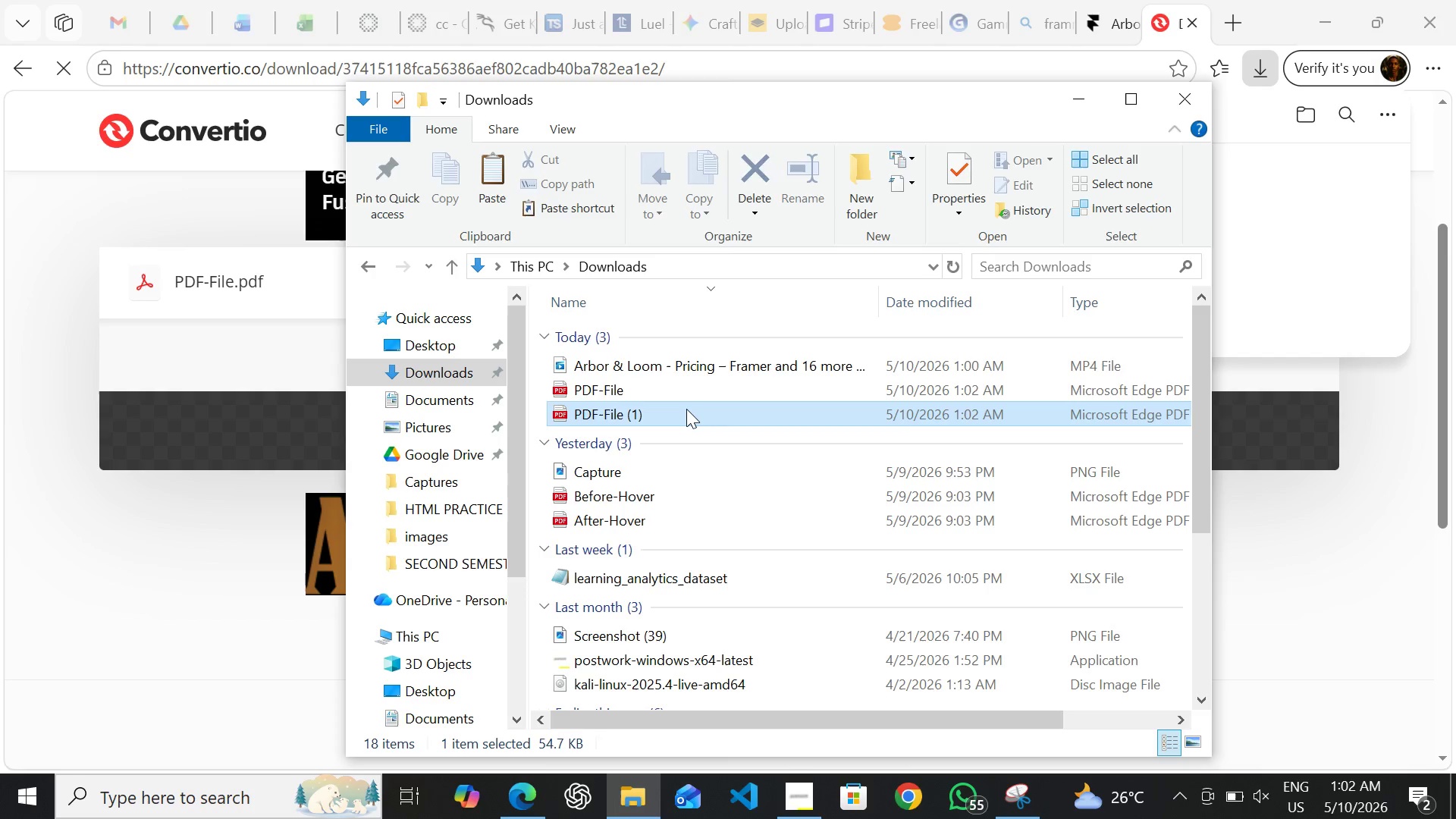 
key(Delete)
 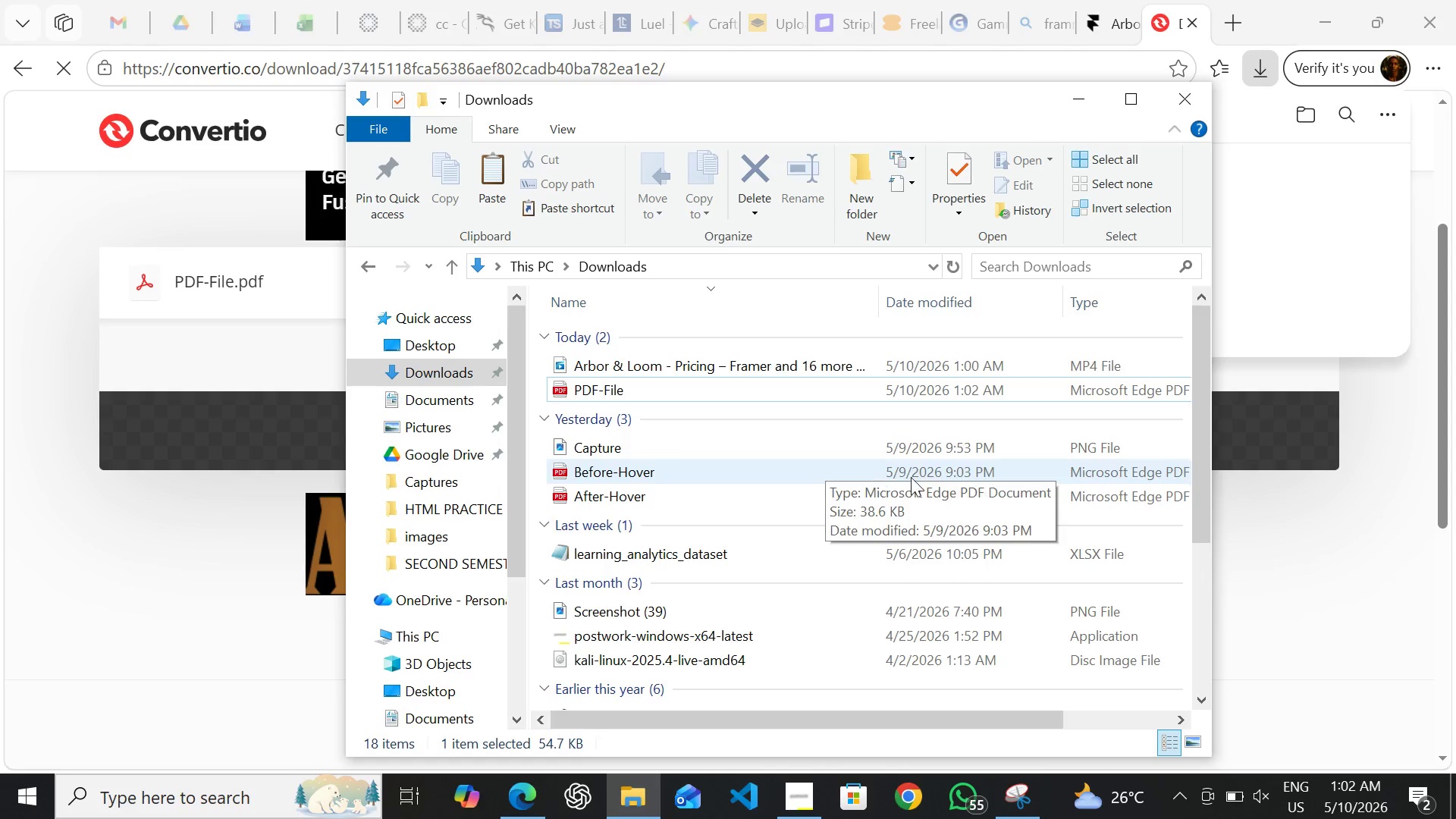 
left_click([1277, 532])
 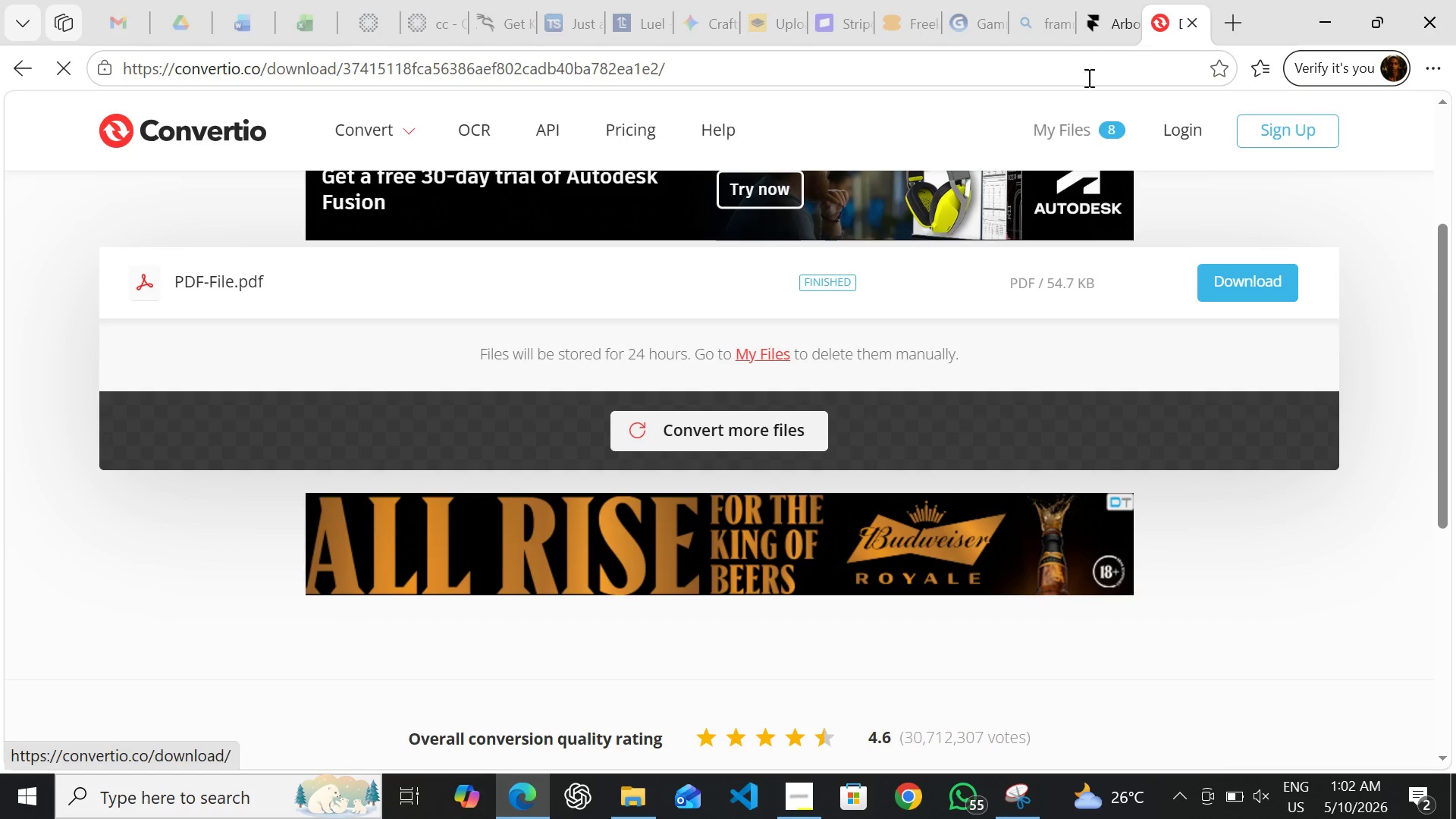 
left_click([1091, 34])
 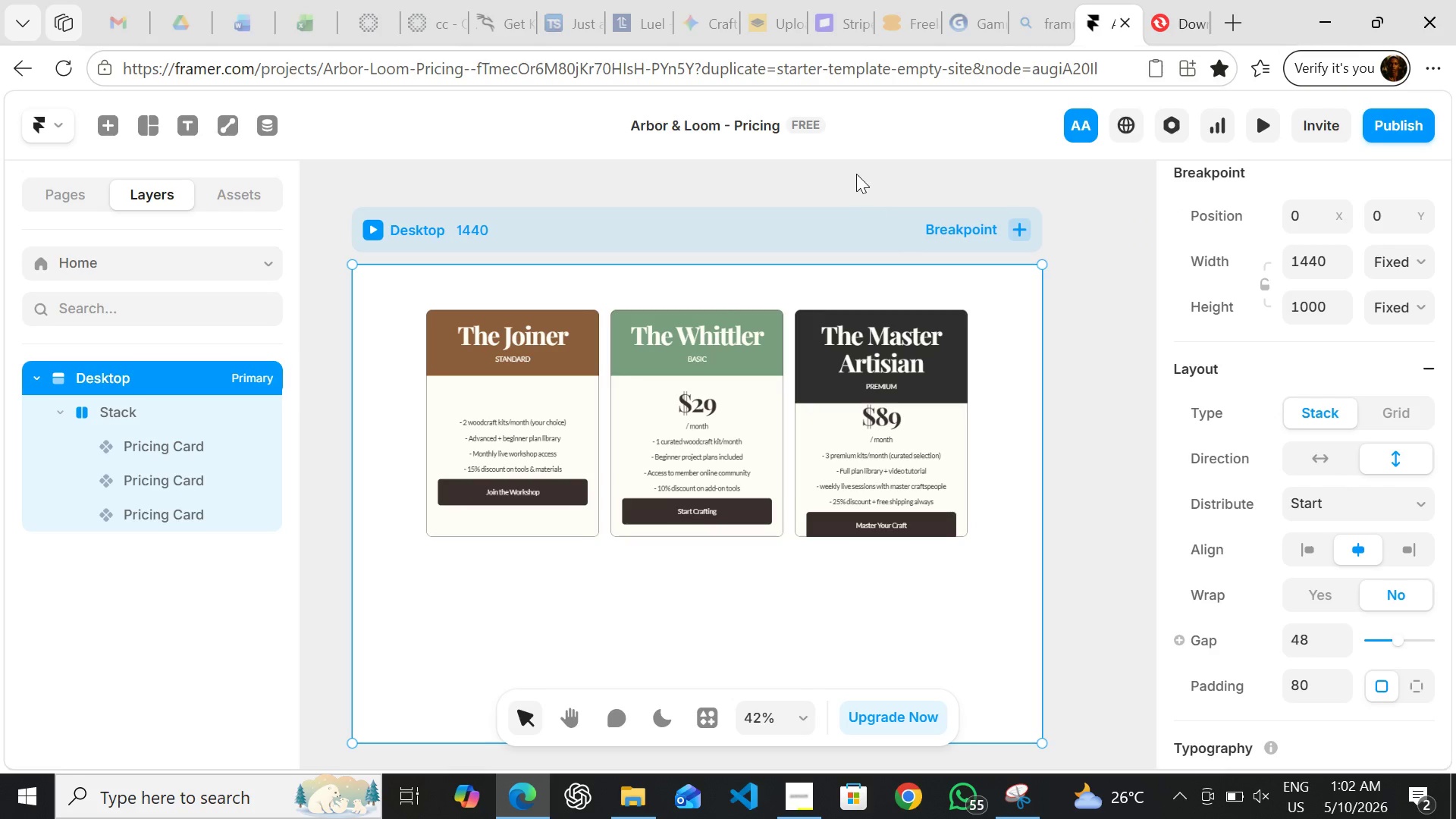 
left_click([856, 170])
 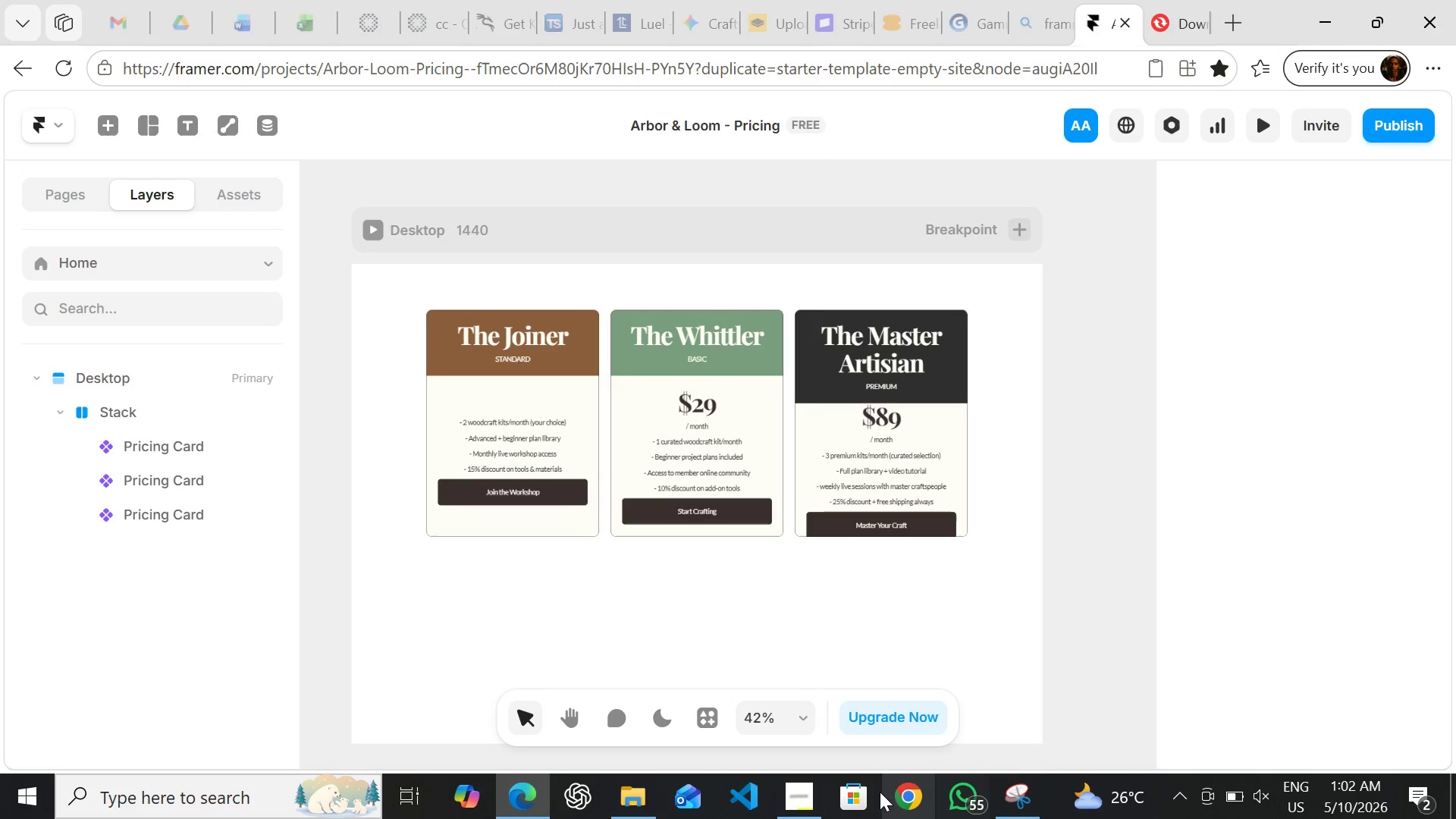 
left_click([791, 811])